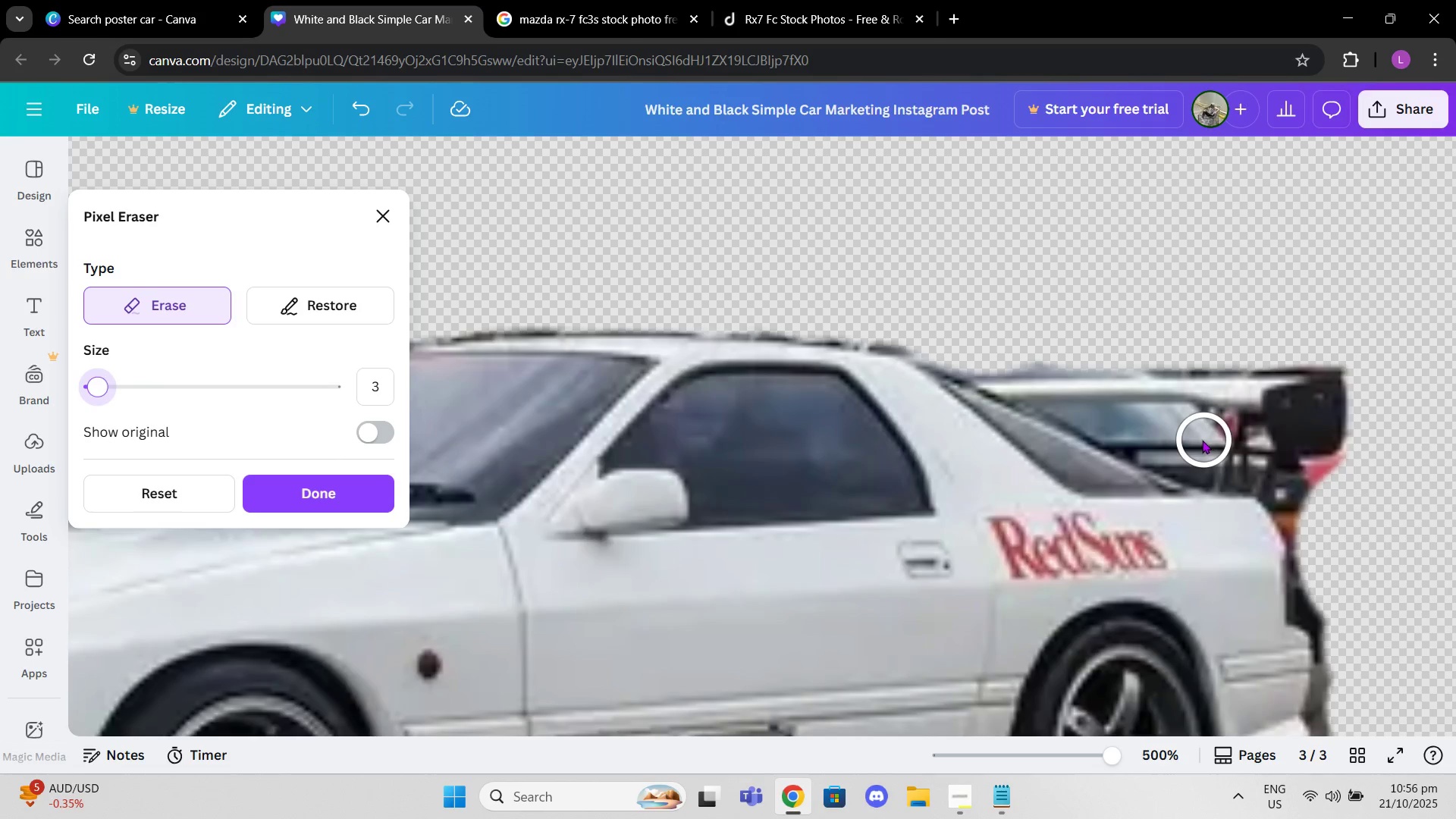 
left_click([1200, 439])
 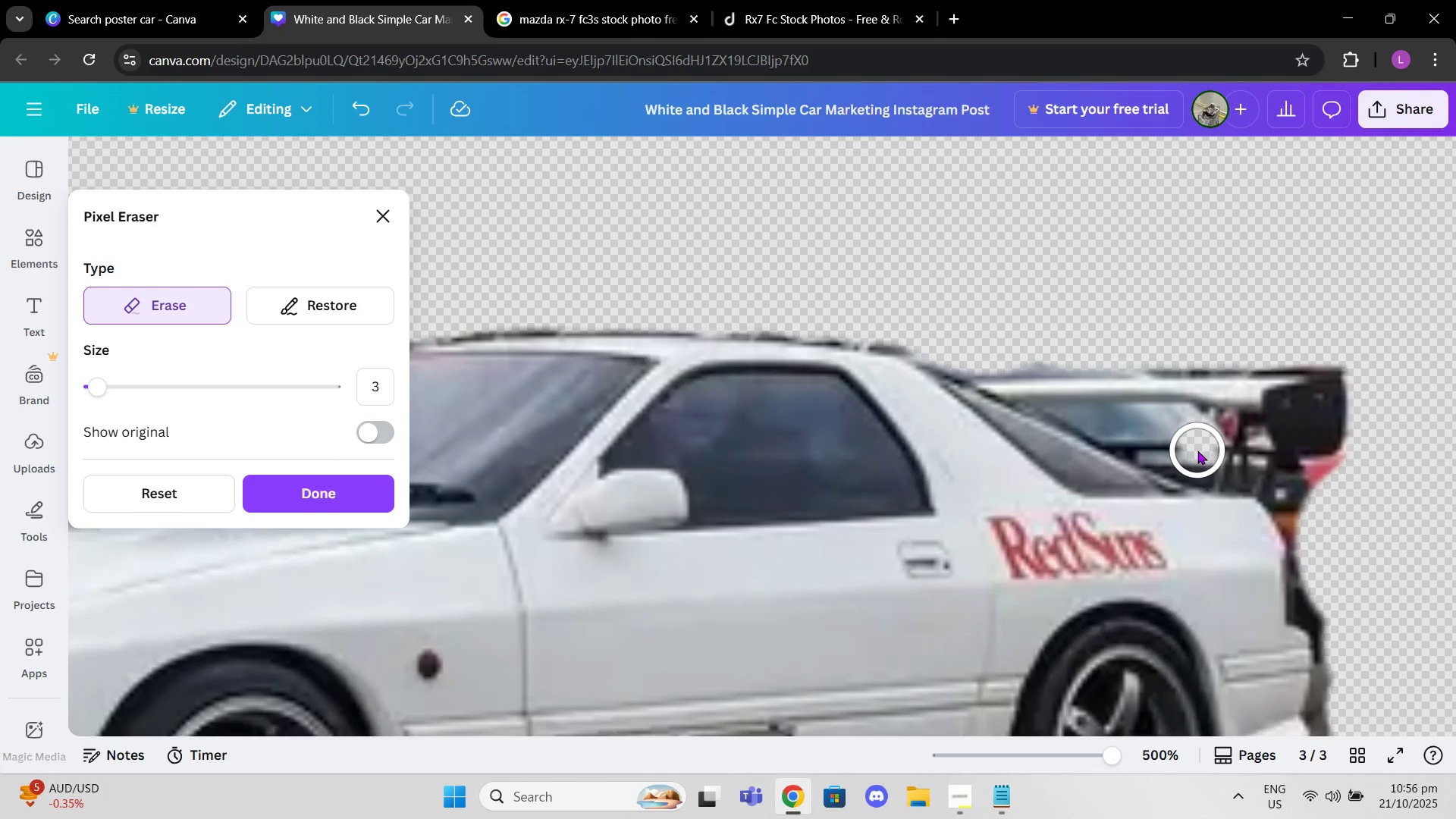 
left_click([1197, 450])
 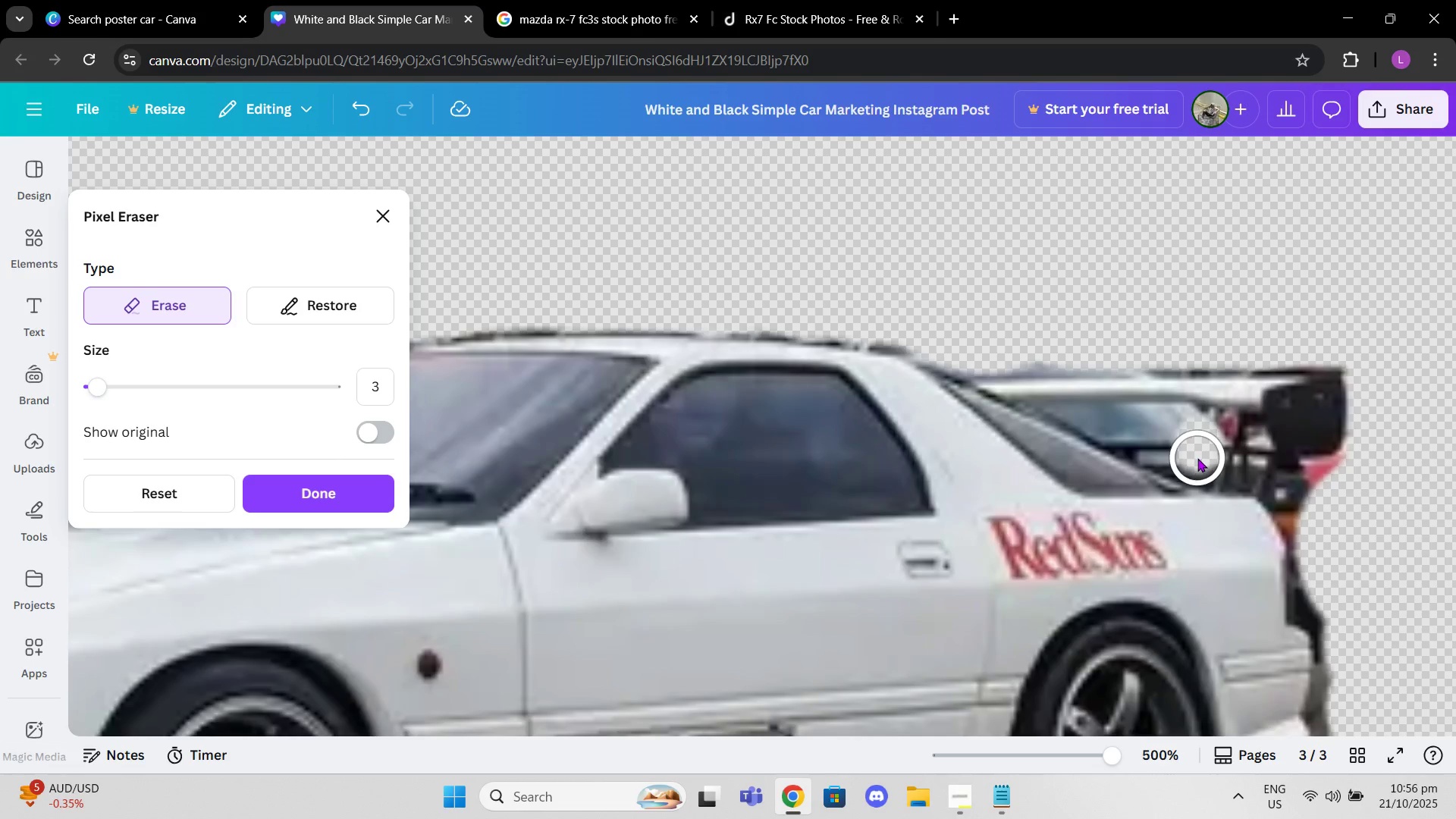 
left_click_drag(start_coordinate=[1197, 458], to_coordinate=[1117, 428])
 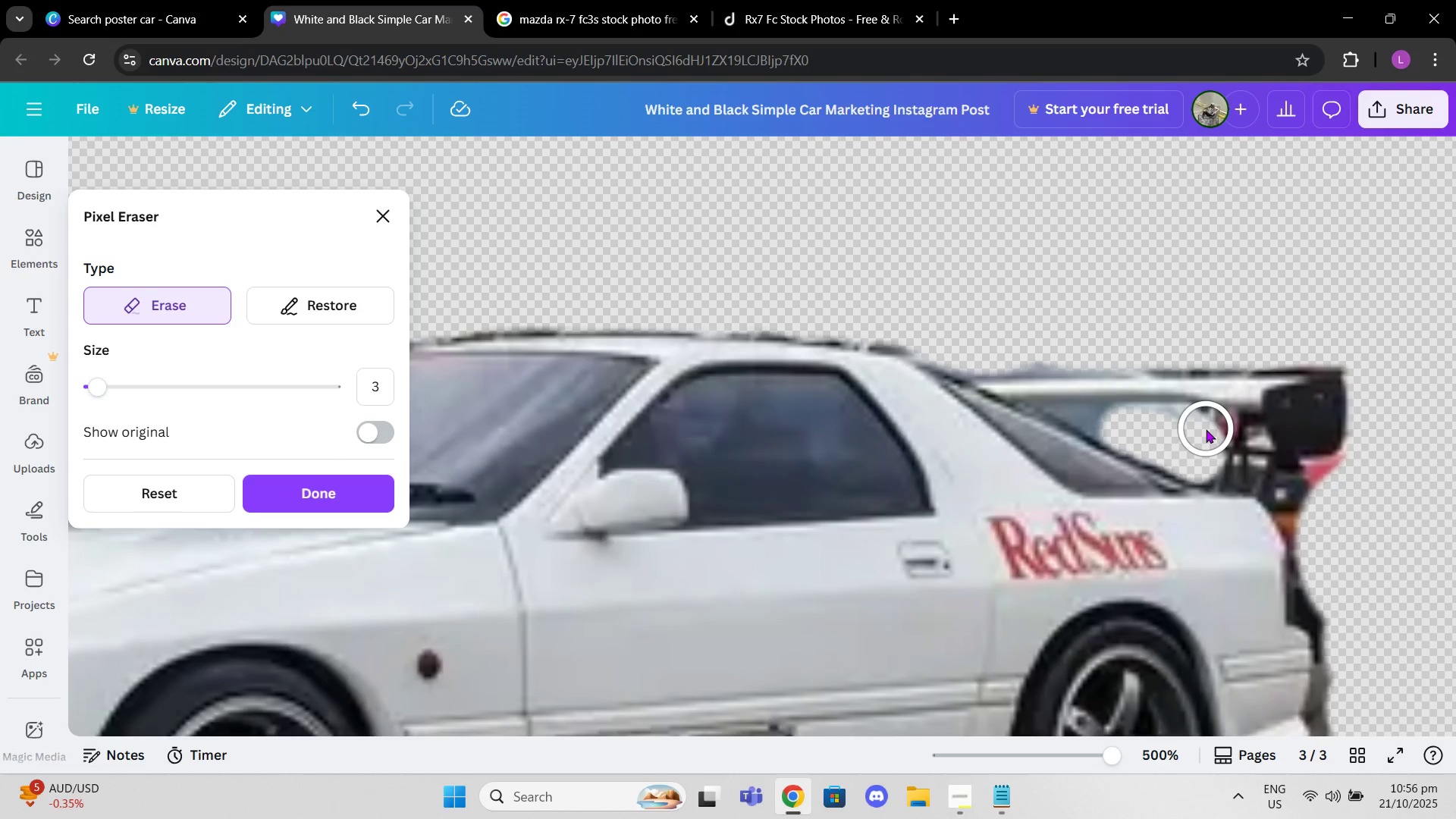 
left_click([1206, 429])
 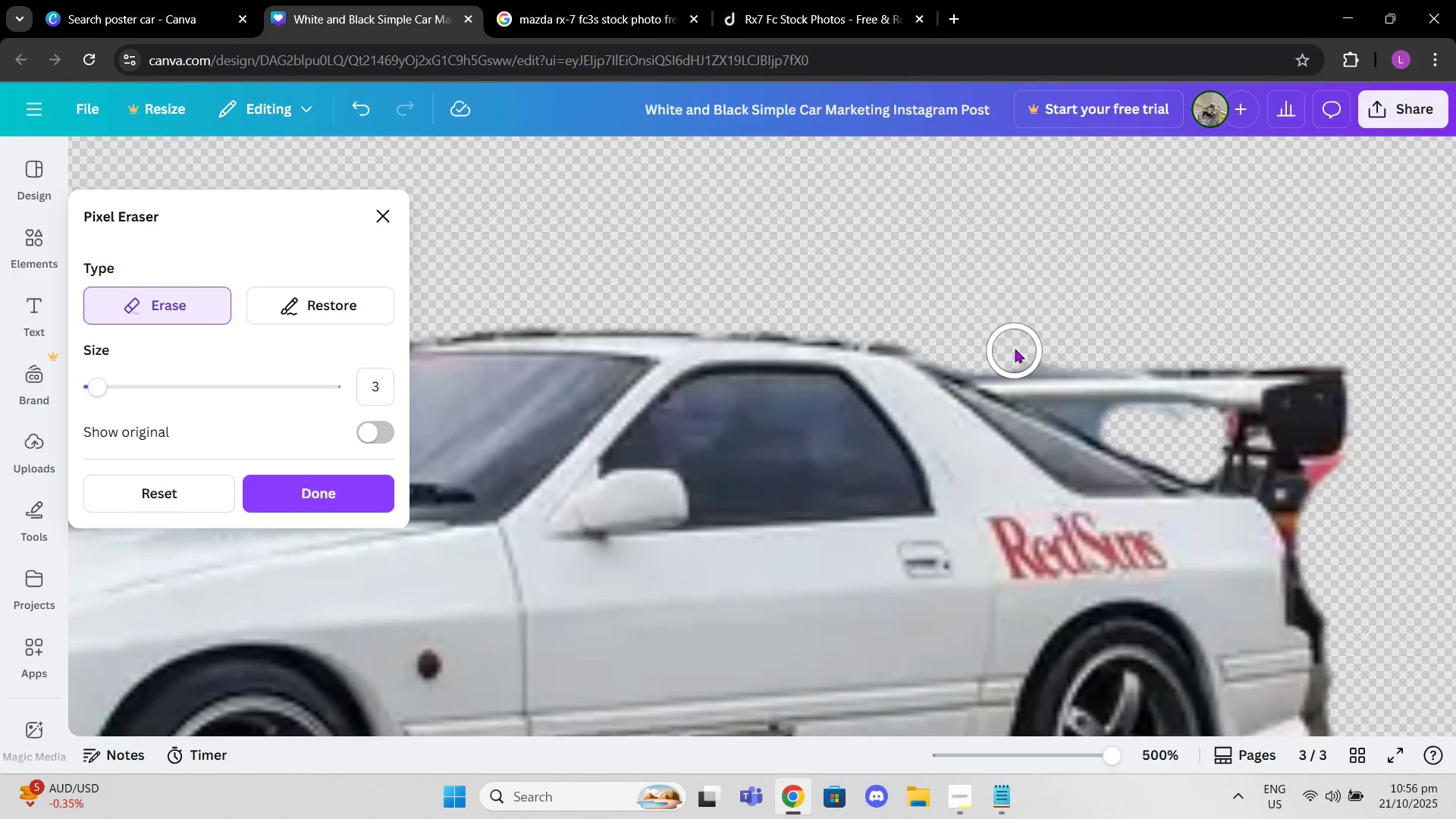 
left_click_drag(start_coordinate=[1015, 349], to_coordinate=[1213, 344])
 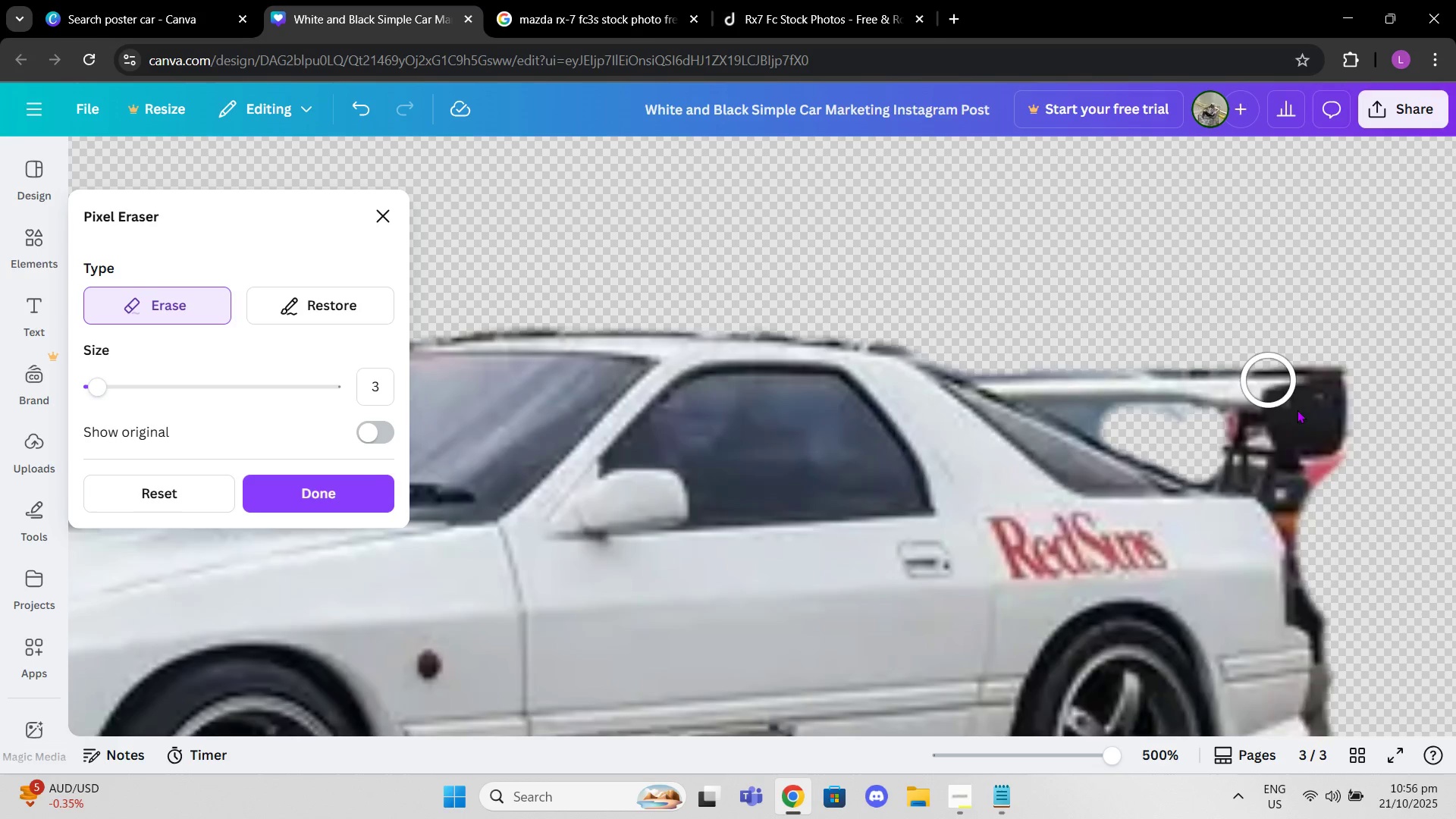 
scroll: coordinate [1298, 412], scroll_direction: down, amount: 1.0
 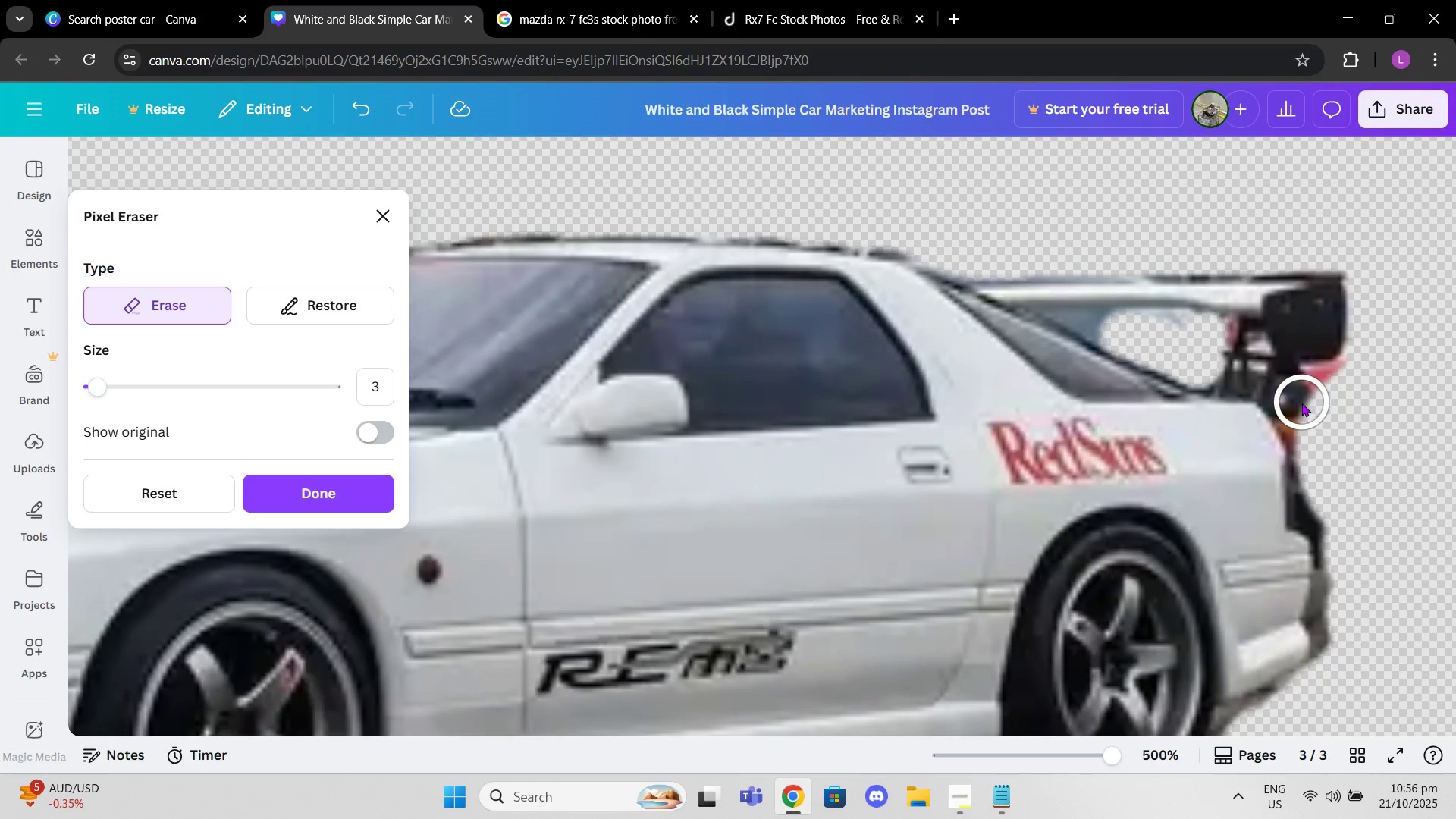 
left_click([1298, 403])
 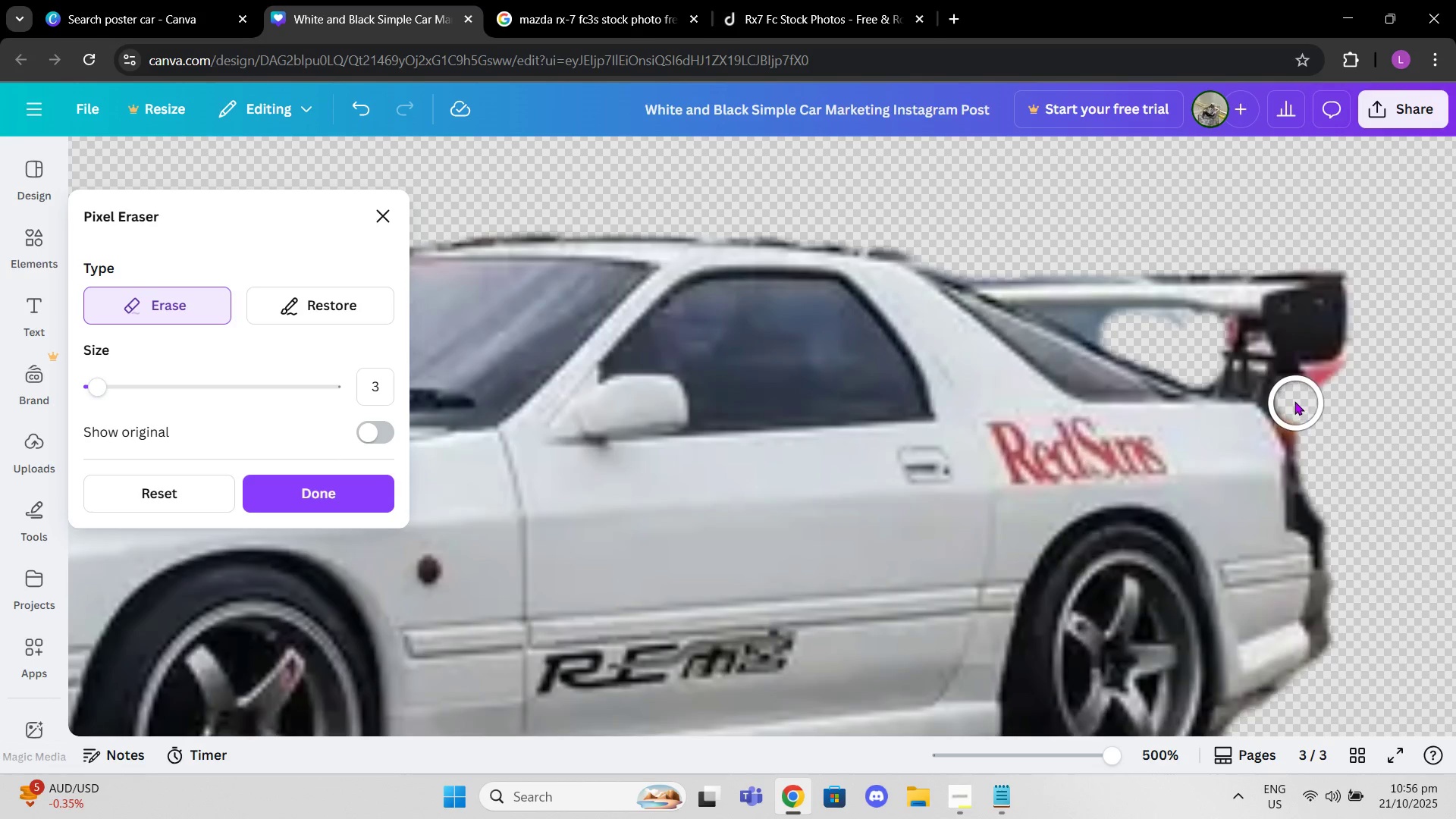 
left_click([1294, 401])
 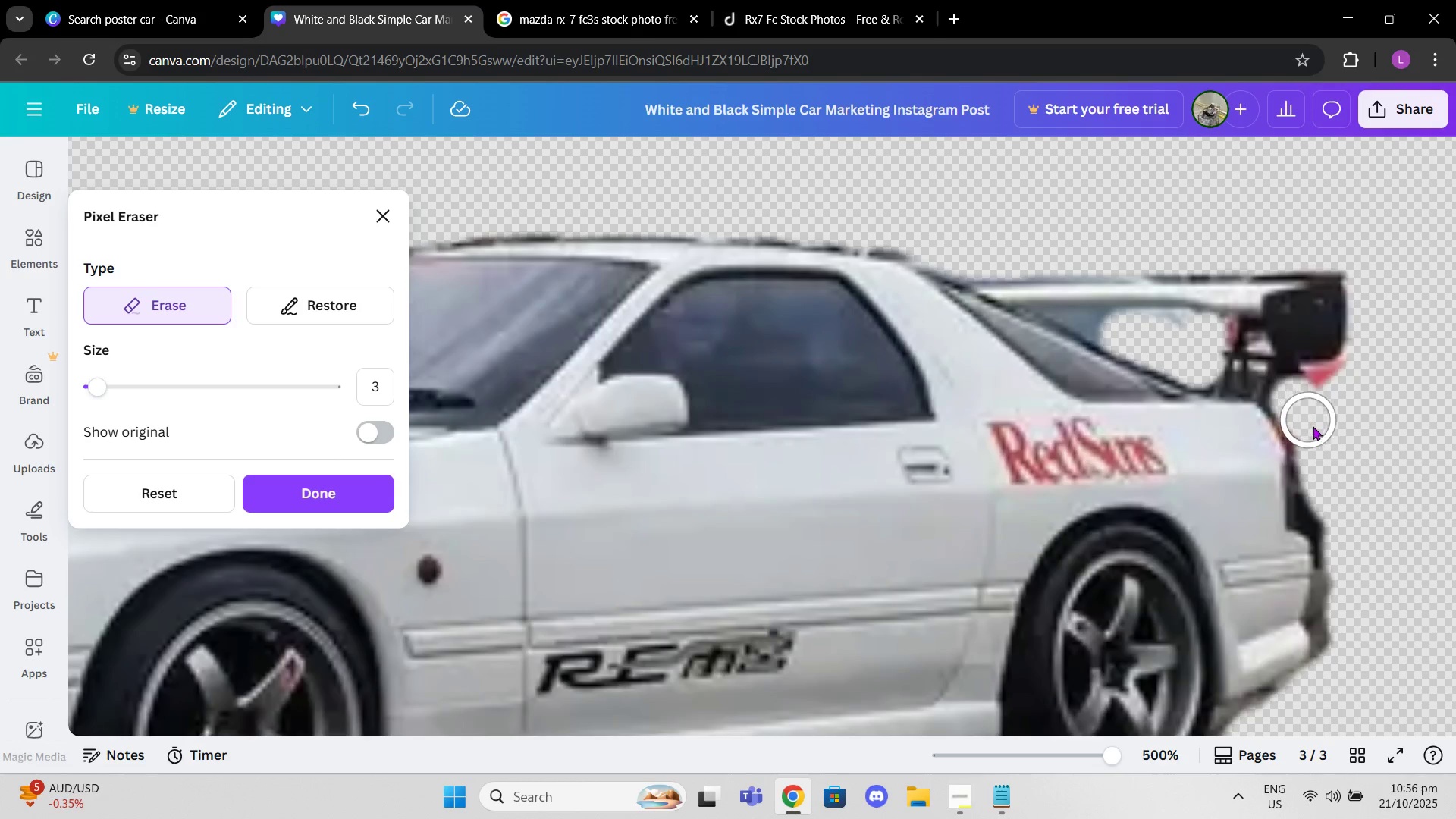 
left_click([1313, 430])
 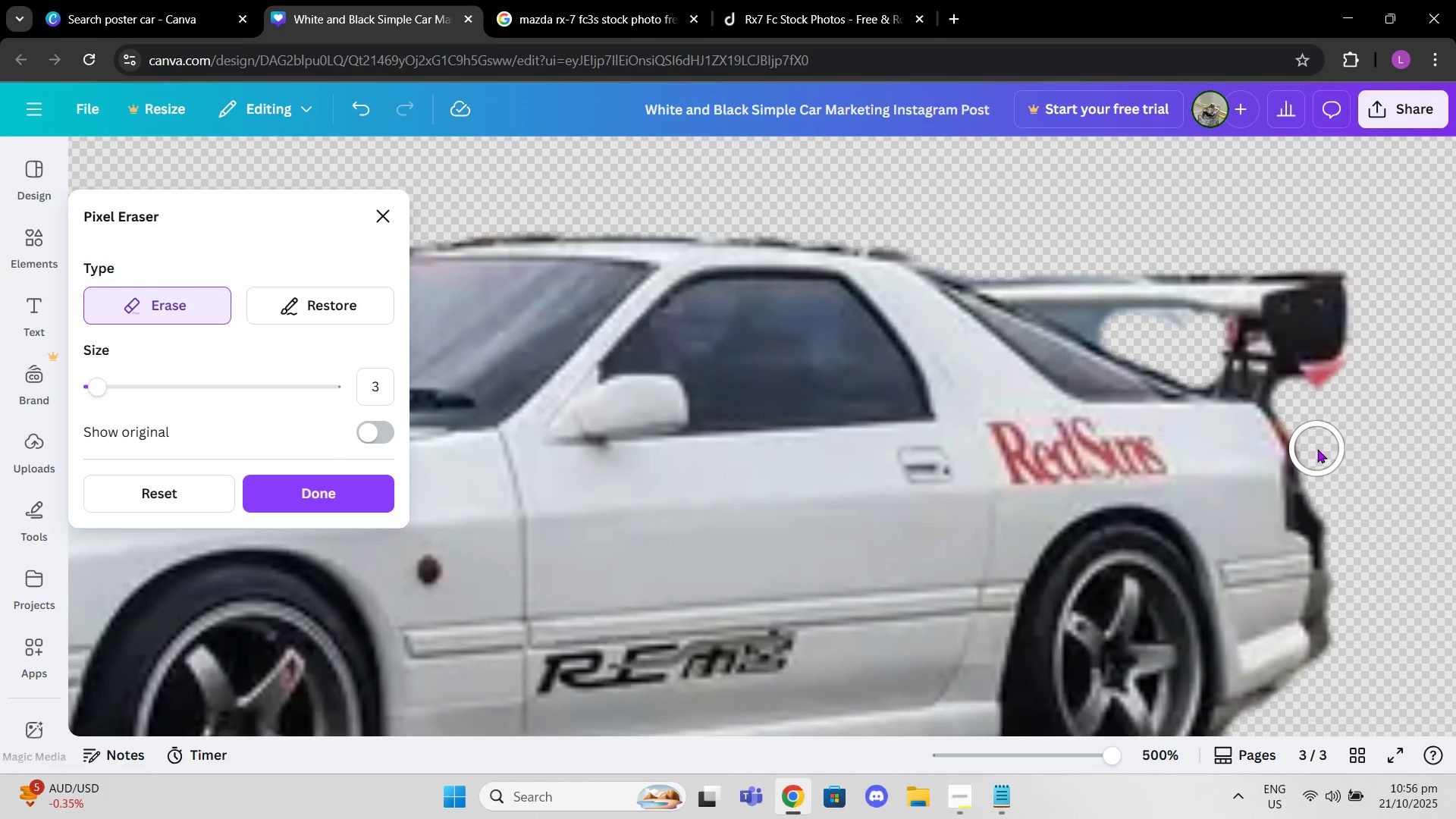 
left_click([1317, 449])
 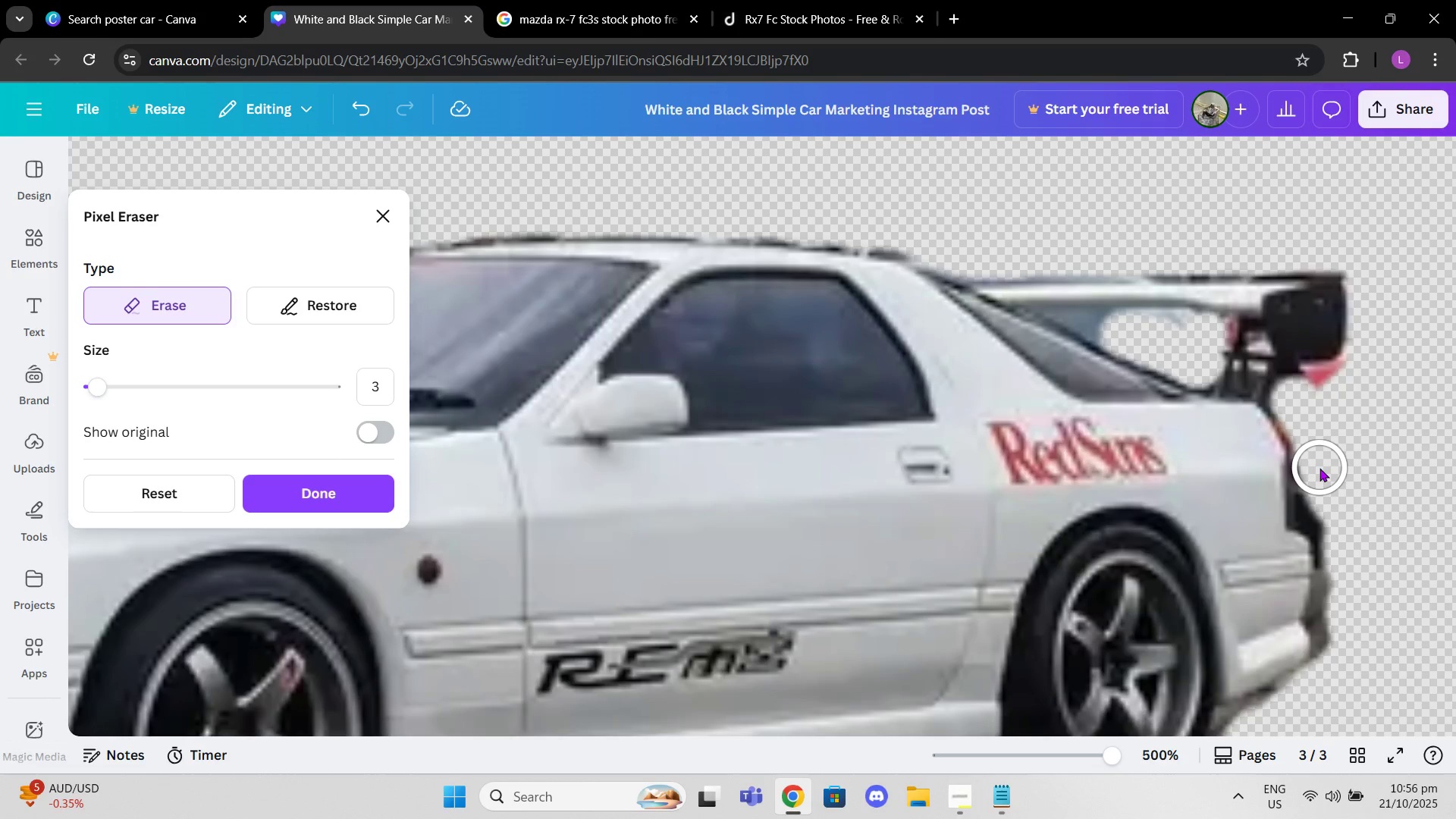 
left_click([1320, 468])
 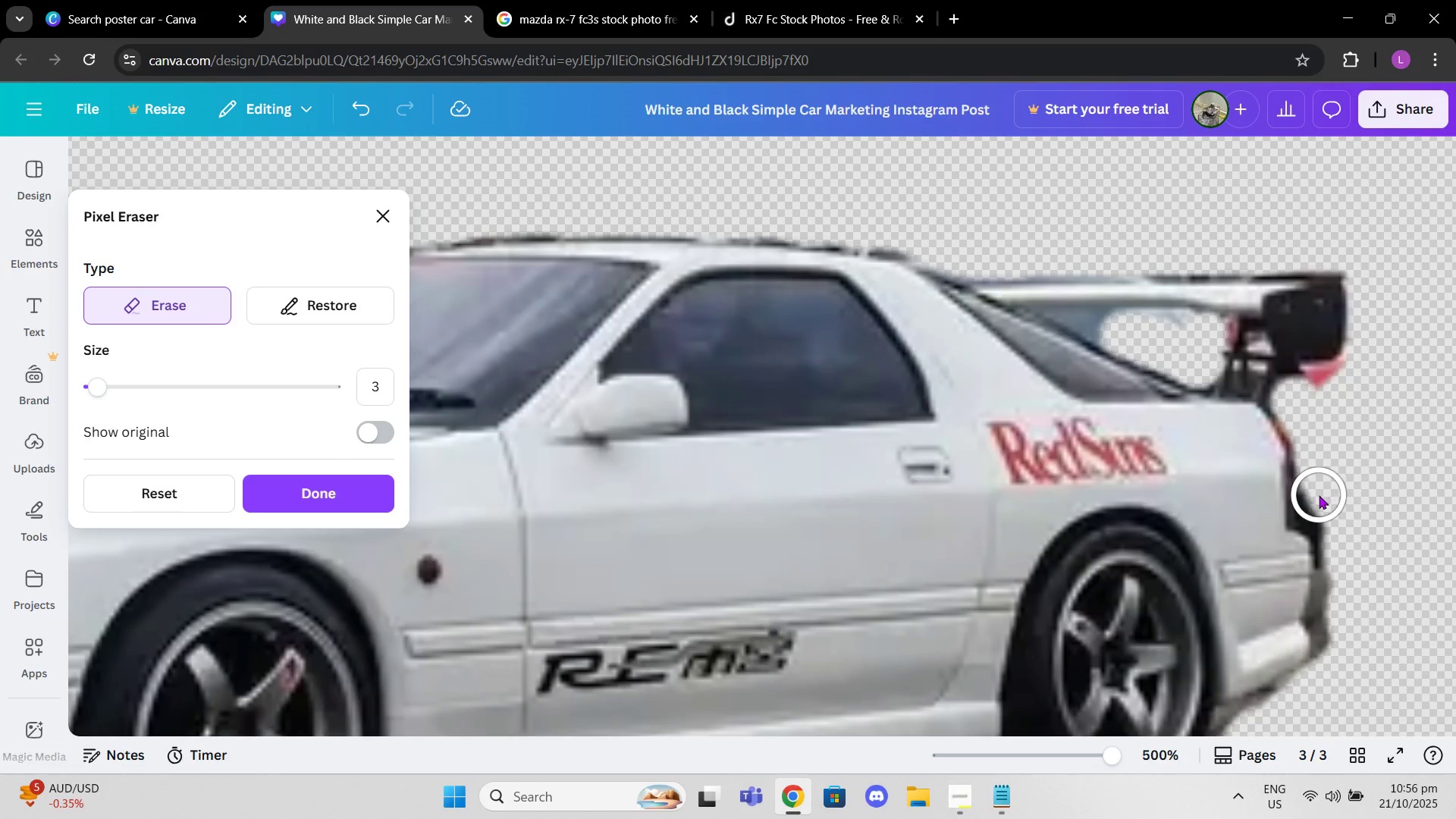 
left_click_drag(start_coordinate=[1319, 495], to_coordinate=[1348, 649])
 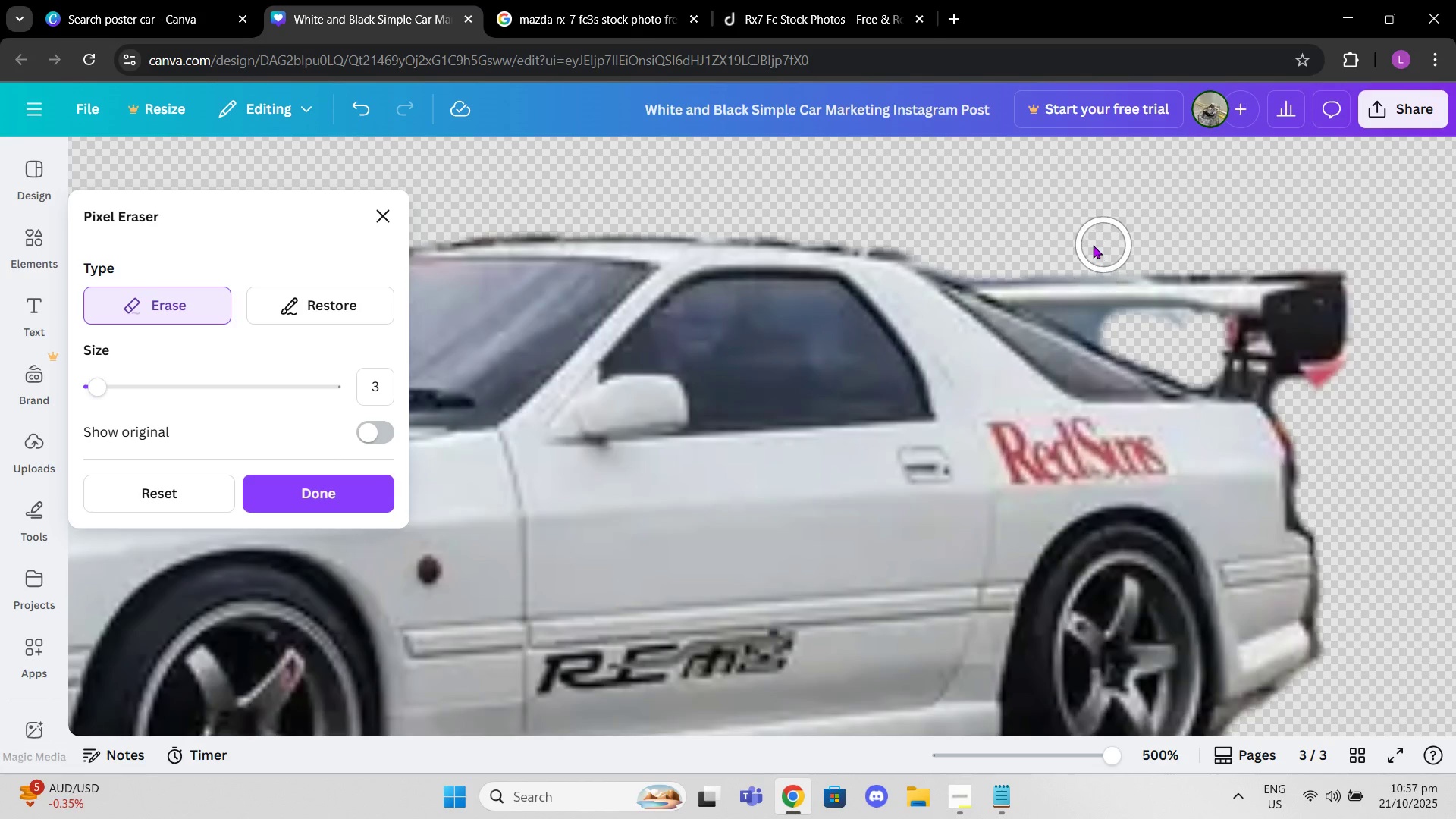 
left_click_drag(start_coordinate=[1093, 245], to_coordinate=[1340, 251])
 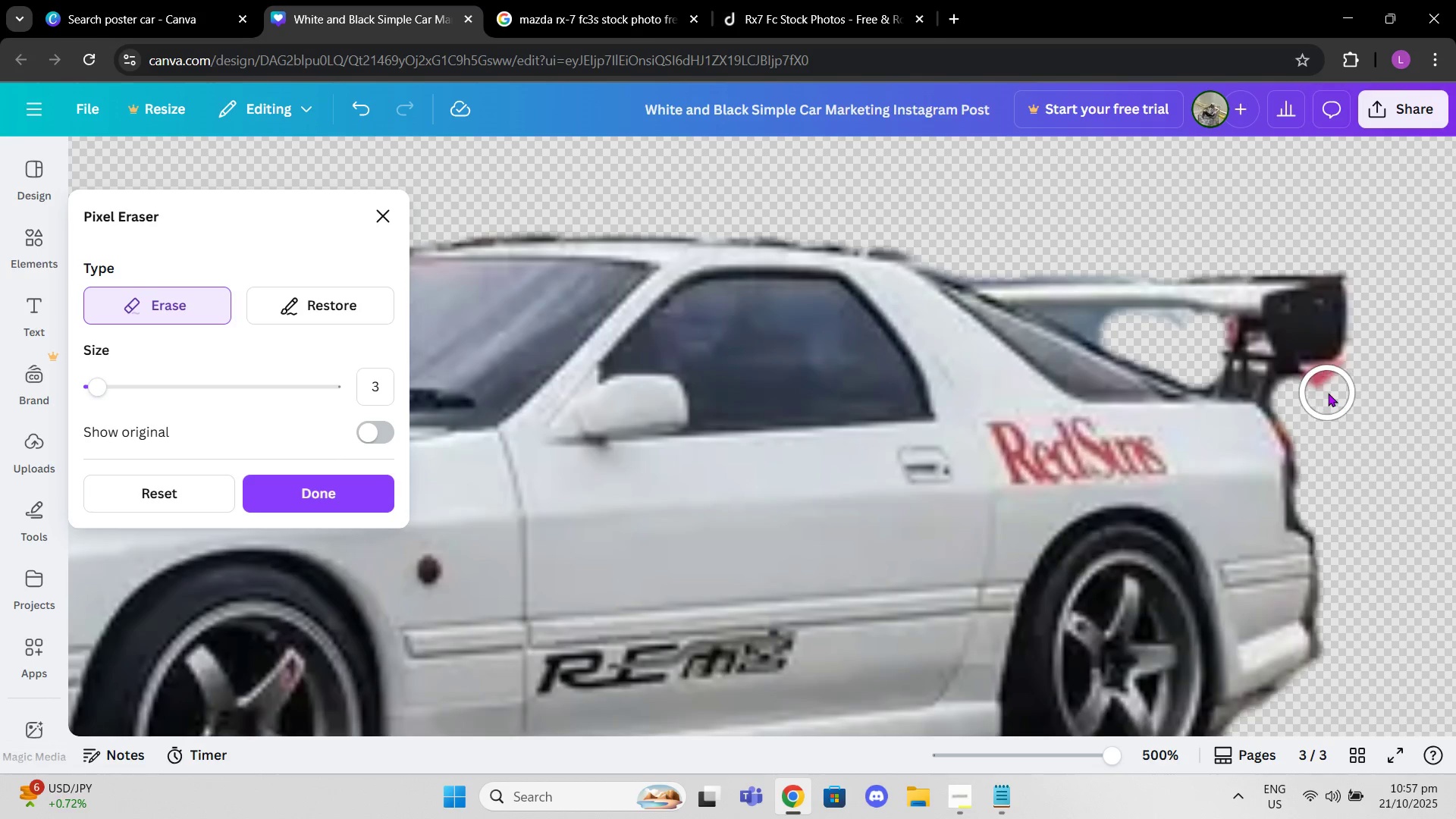 
left_click([1326, 392])
 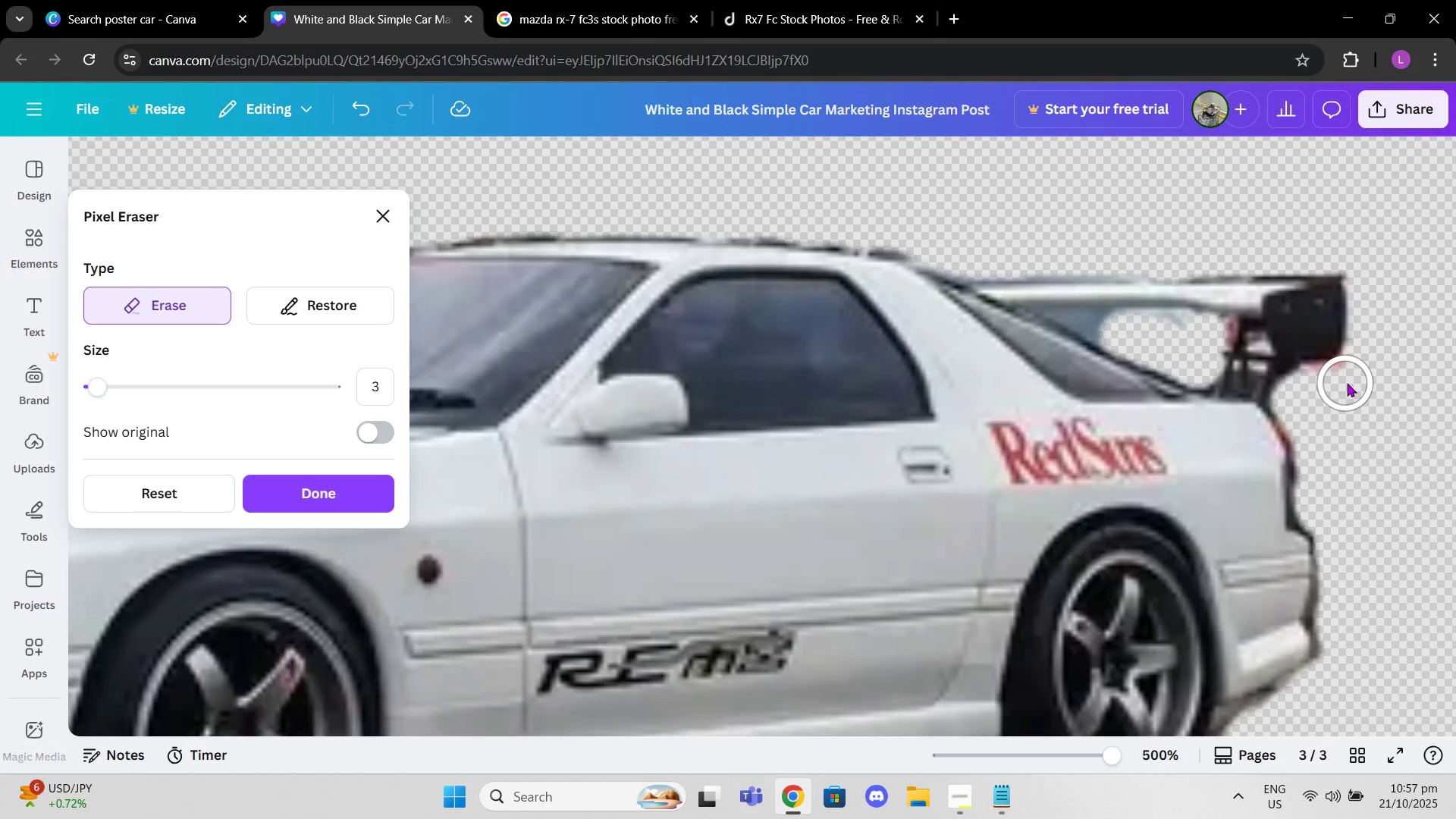 
left_click([1350, 383])
 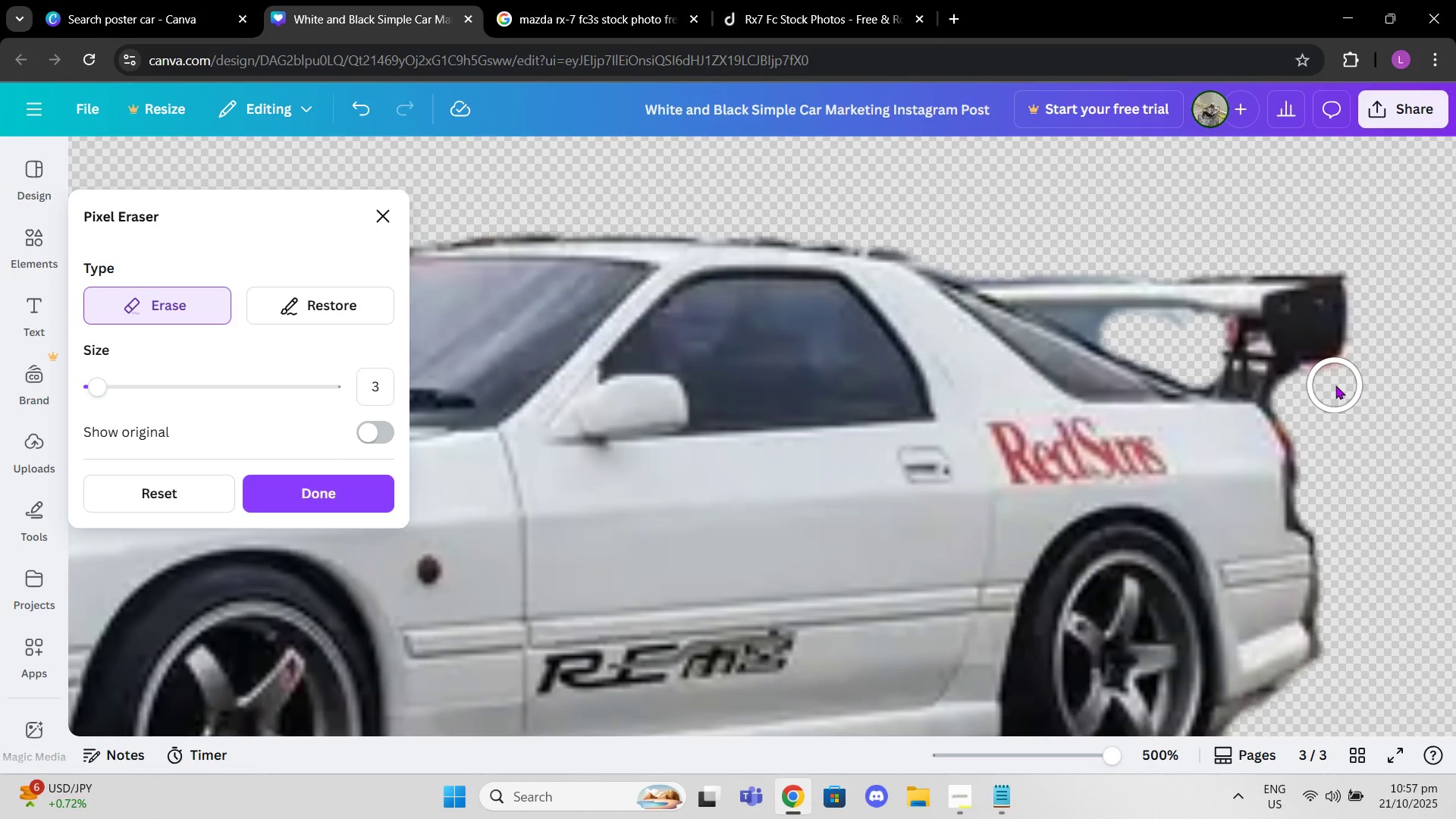 
left_click([1335, 385])
 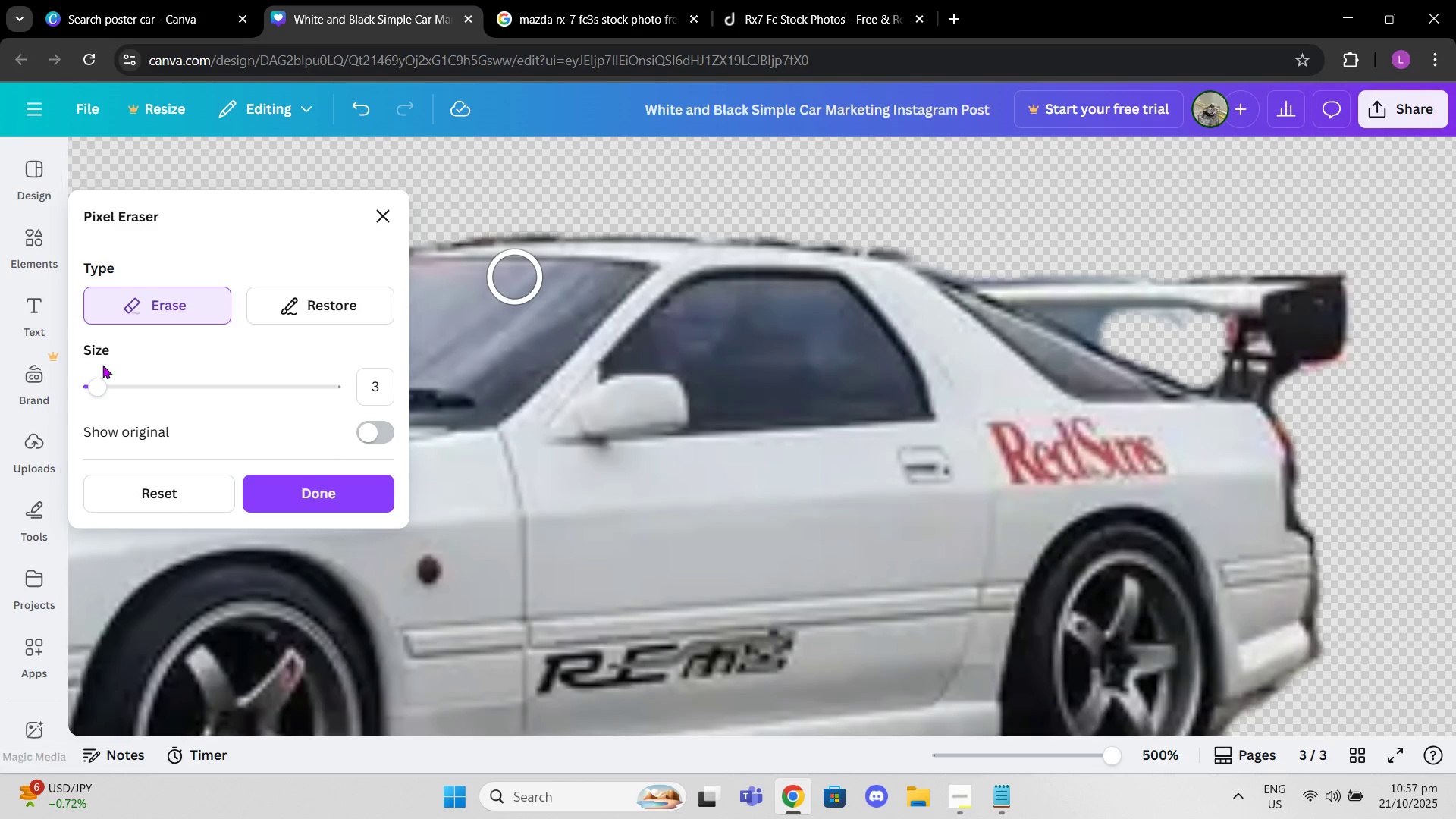 
left_click_drag(start_coordinate=[98, 384], to_coordinate=[70, 382])
 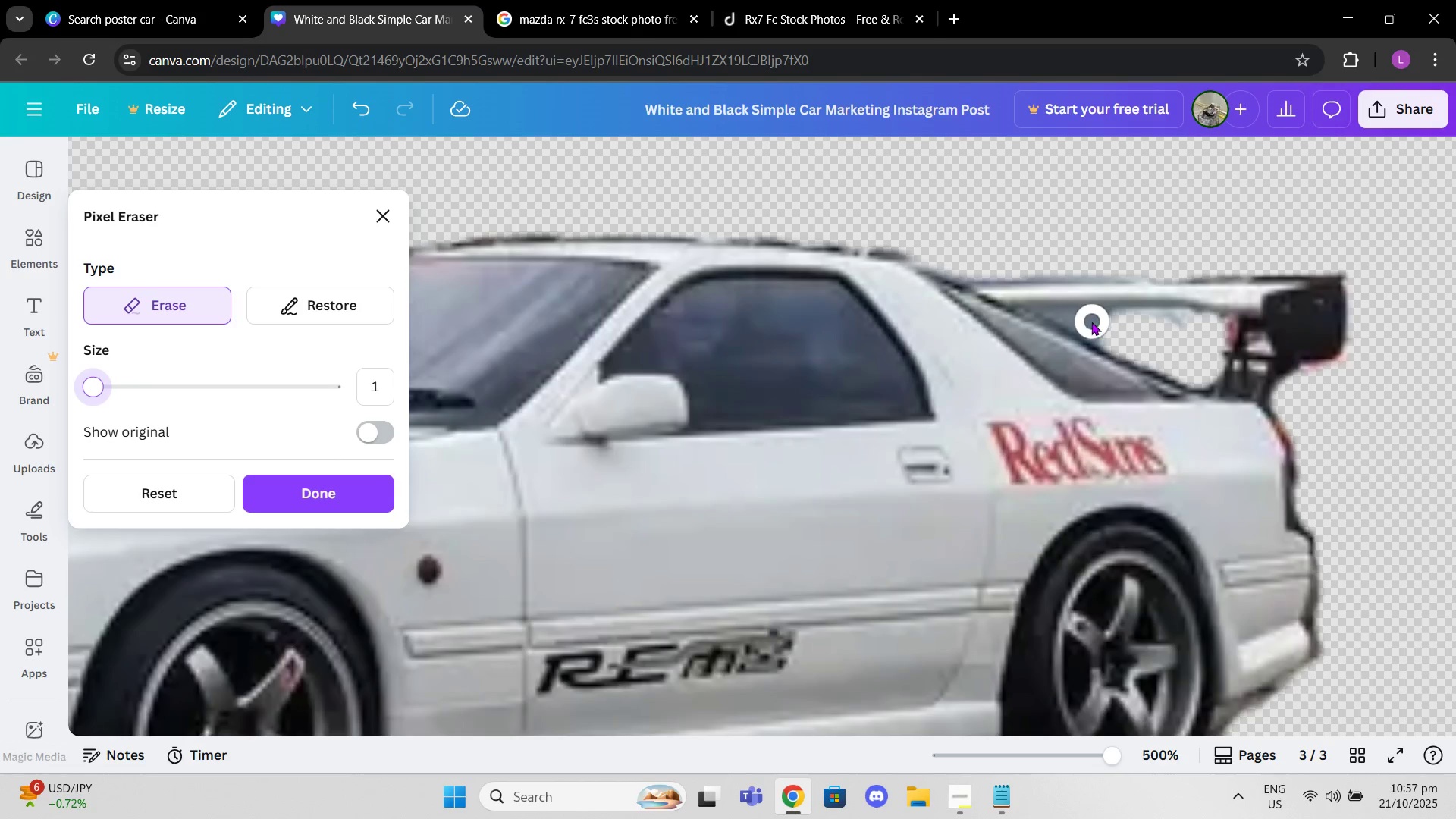 
left_click([1090, 322])
 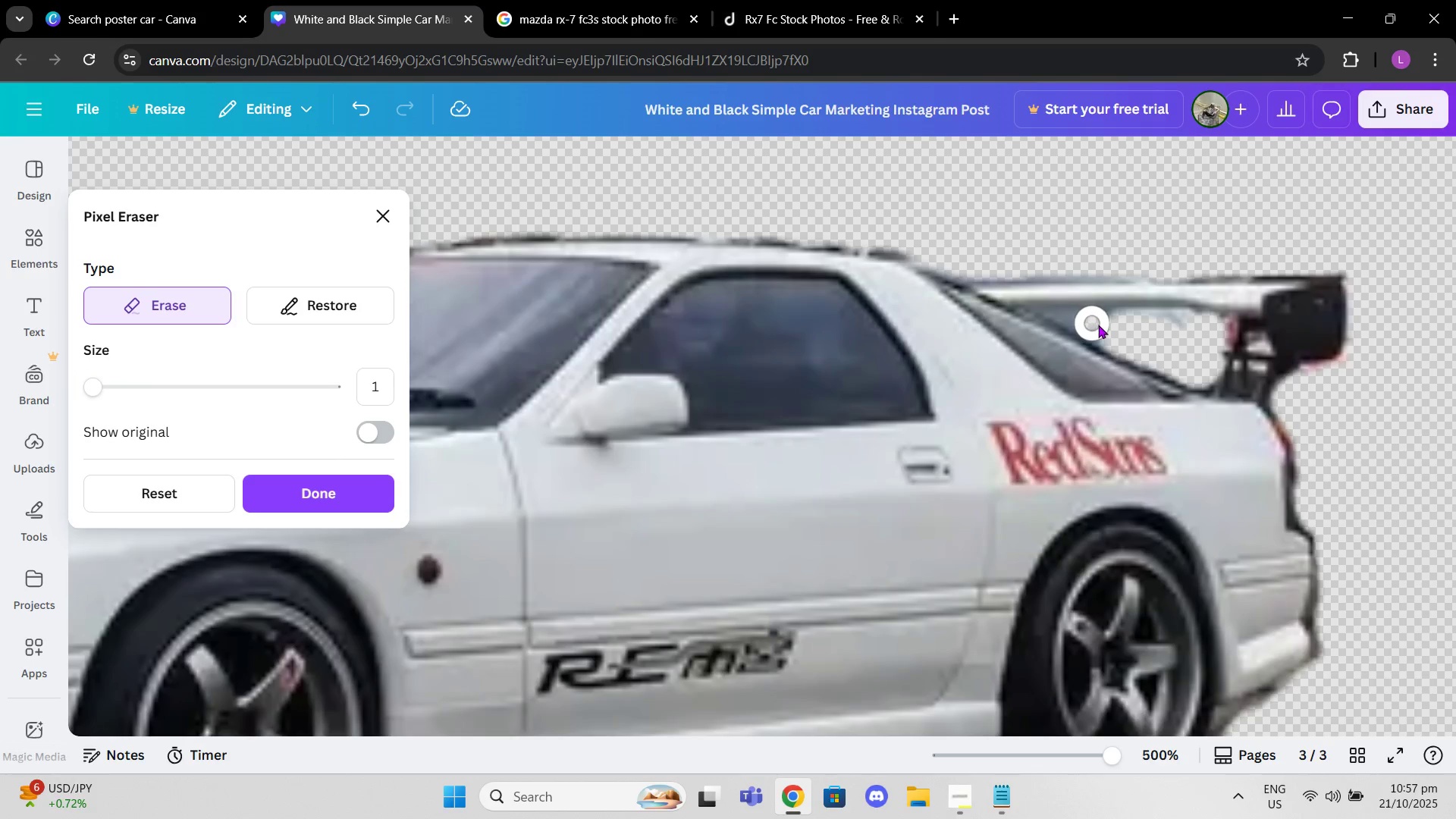 
left_click_drag(start_coordinate=[1100, 325], to_coordinate=[1194, 327])
 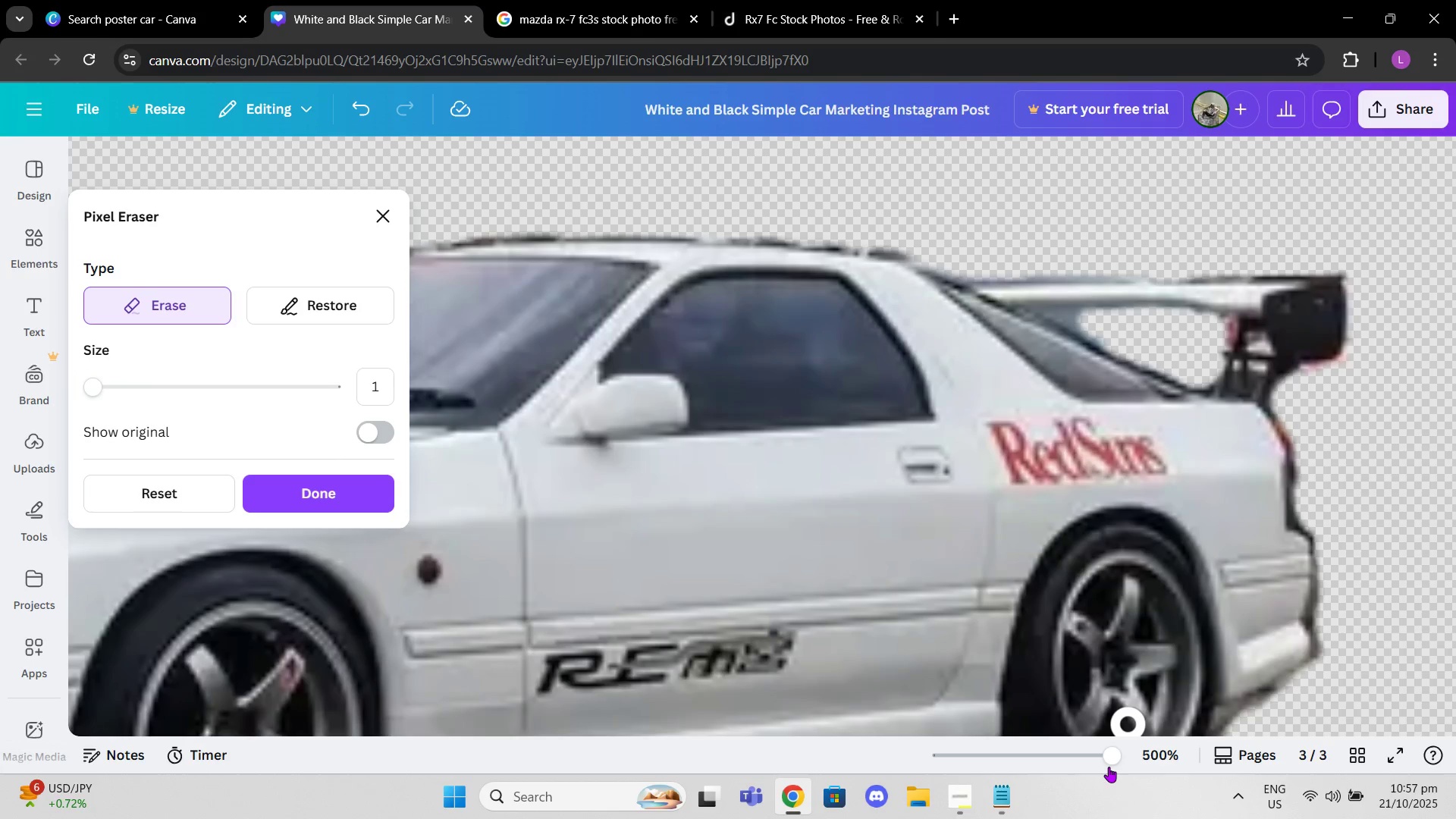 
left_click_drag(start_coordinate=[1112, 761], to_coordinate=[1117, 761])
 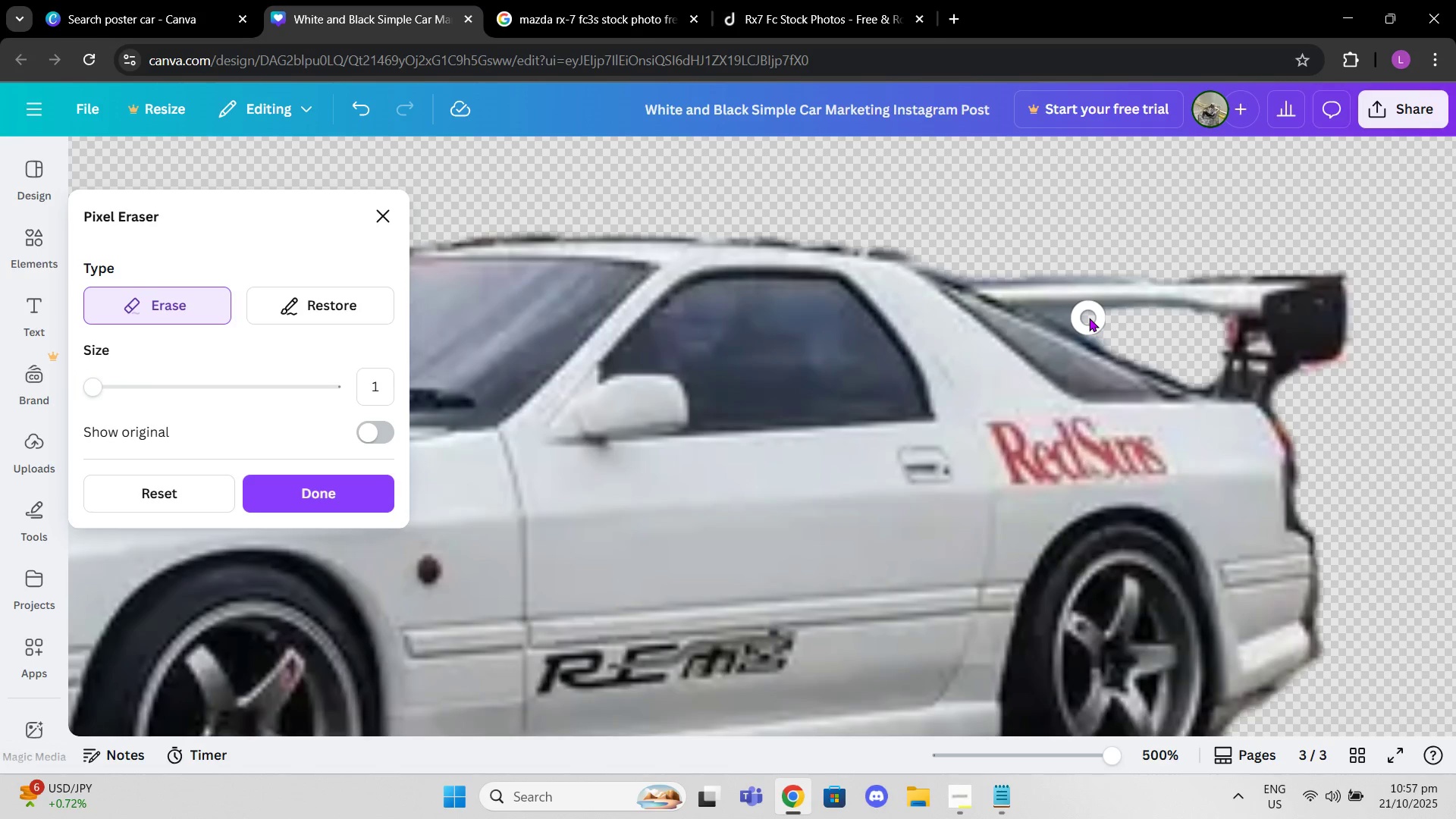 
left_click([1082, 318])
 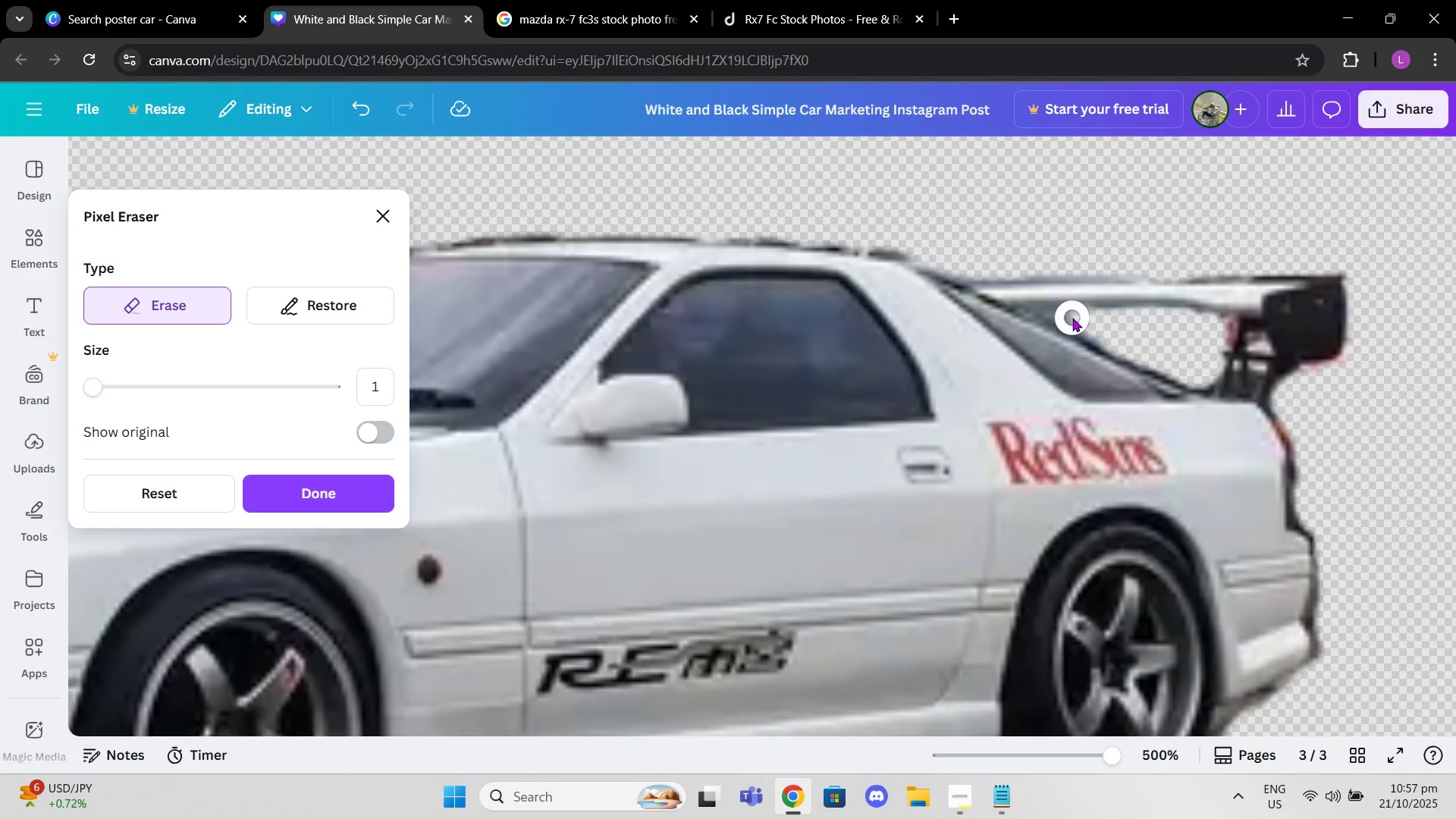 
left_click([1072, 318])
 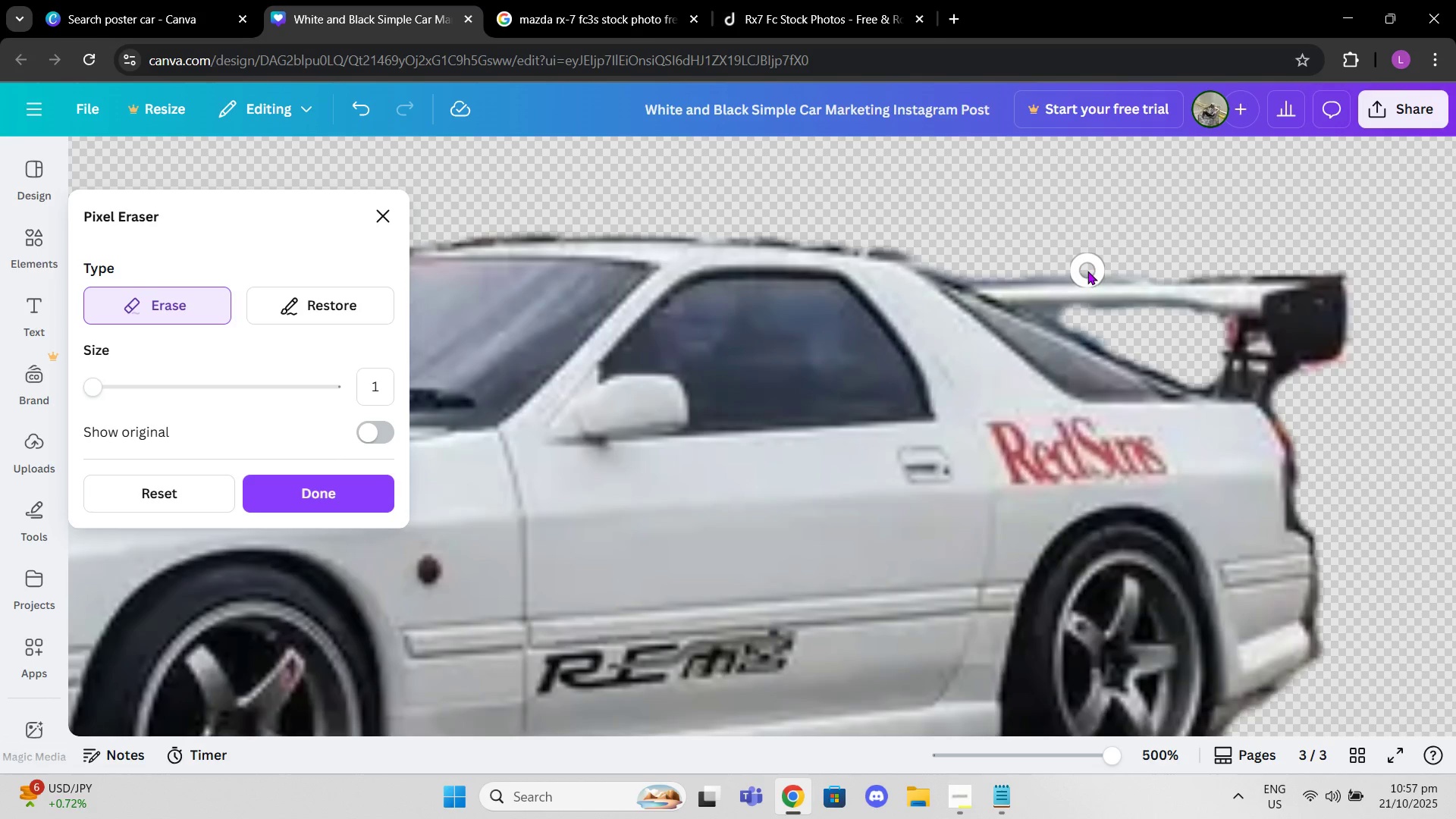 
left_click_drag(start_coordinate=[1084, 270], to_coordinate=[1317, 260])
 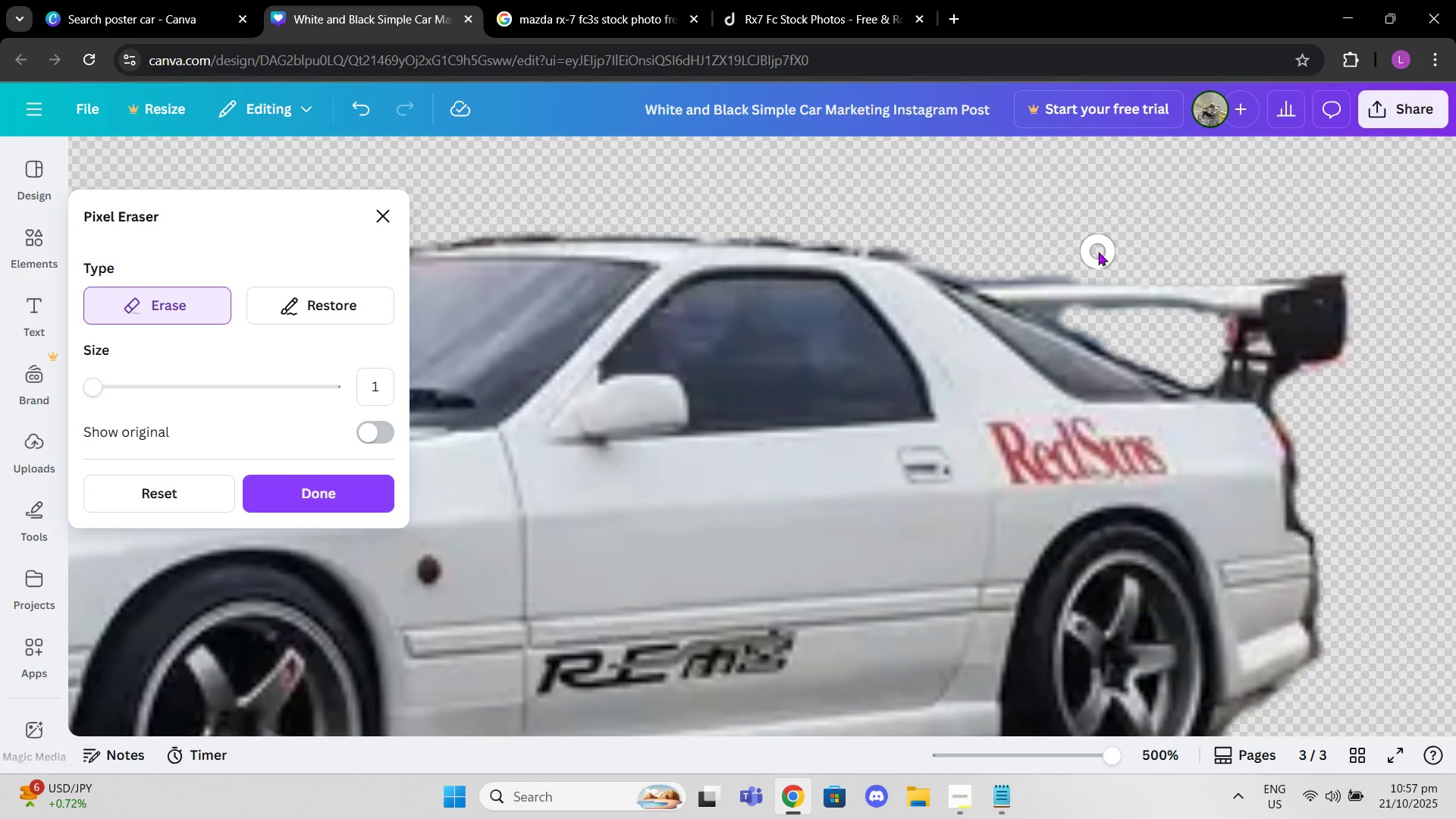 
left_click_drag(start_coordinate=[1098, 252], to_coordinate=[1071, 265])
 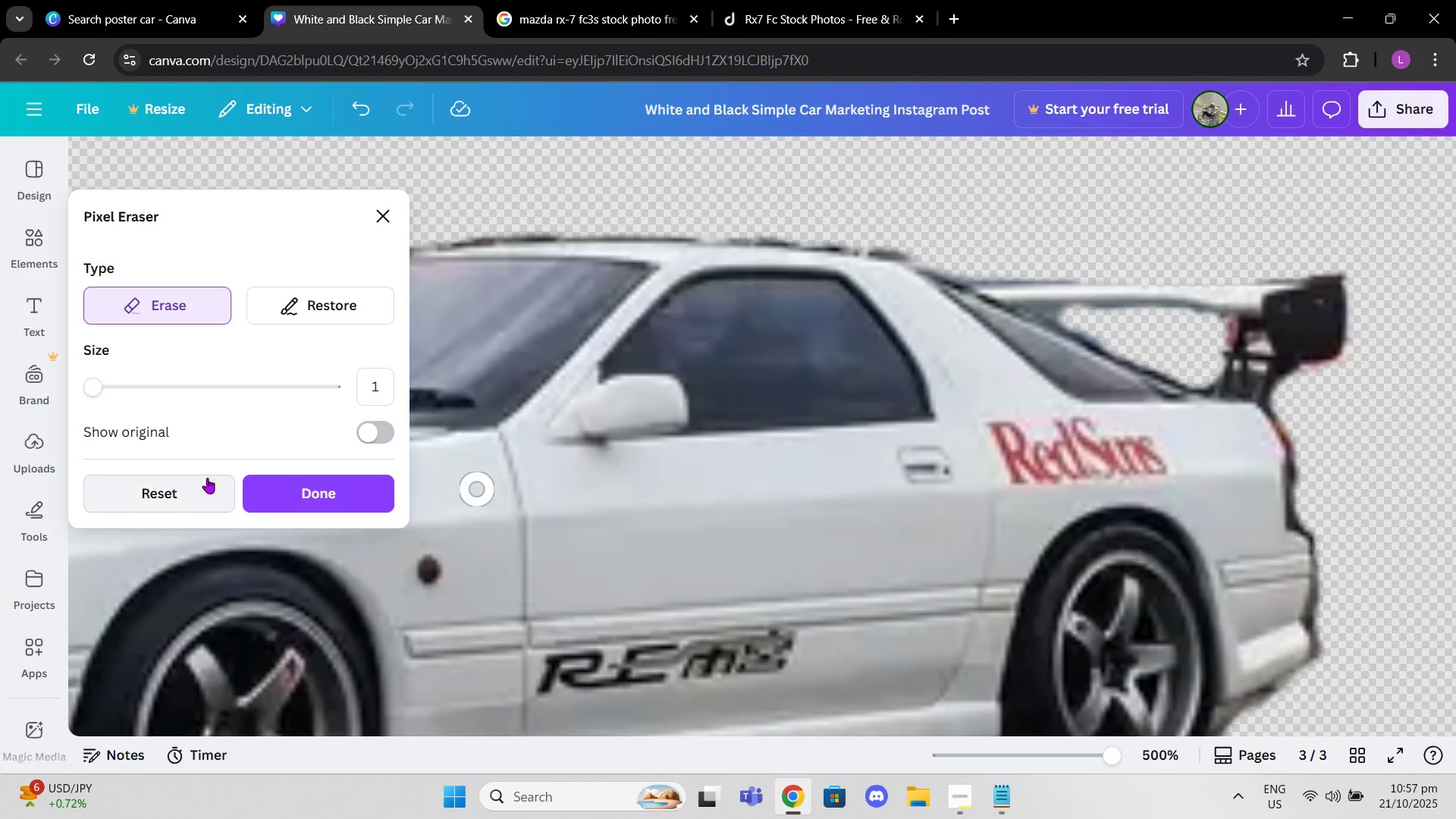 
left_click([317, 488])
 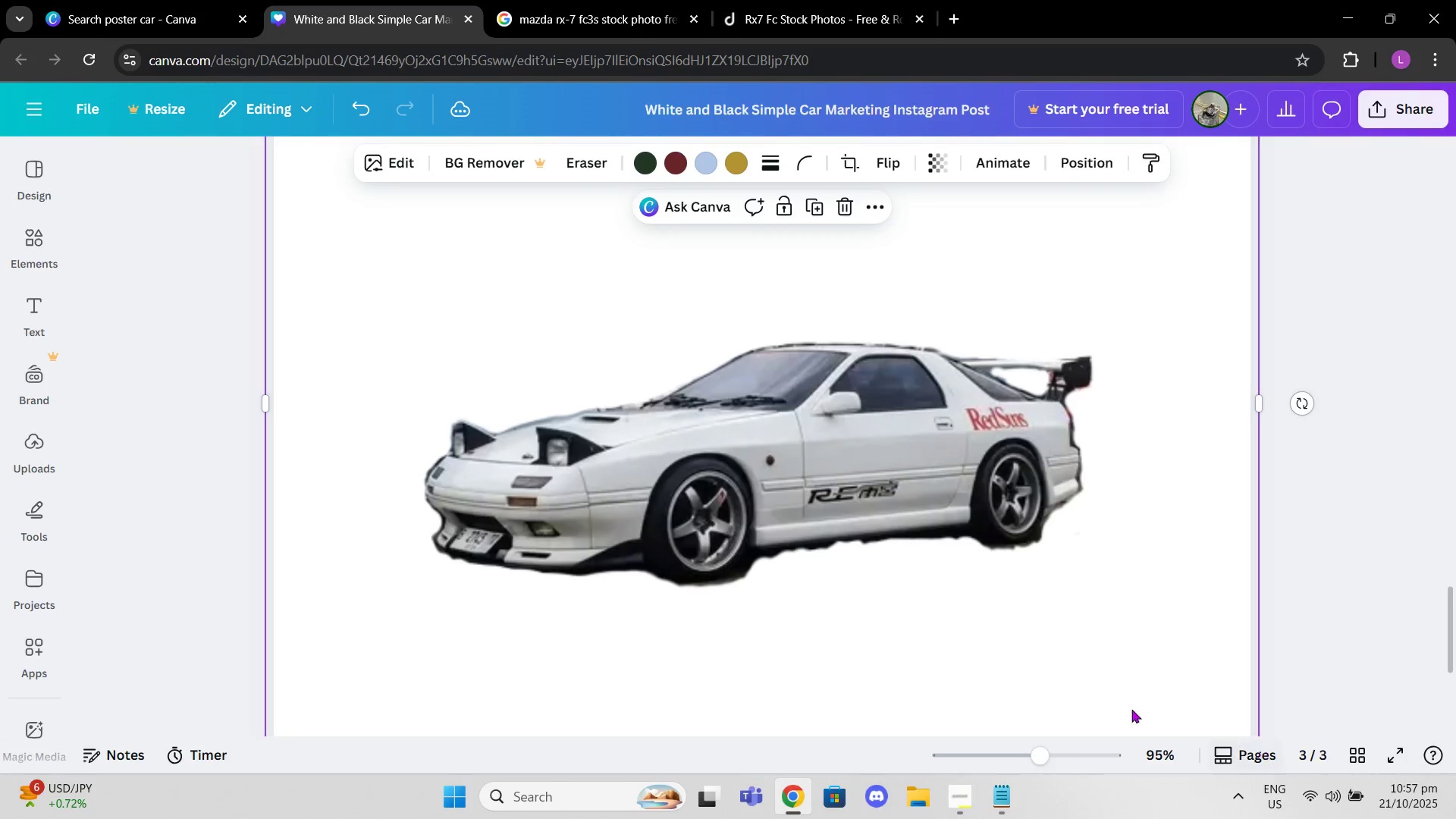 
left_click_drag(start_coordinate=[1037, 764], to_coordinate=[1005, 763])
 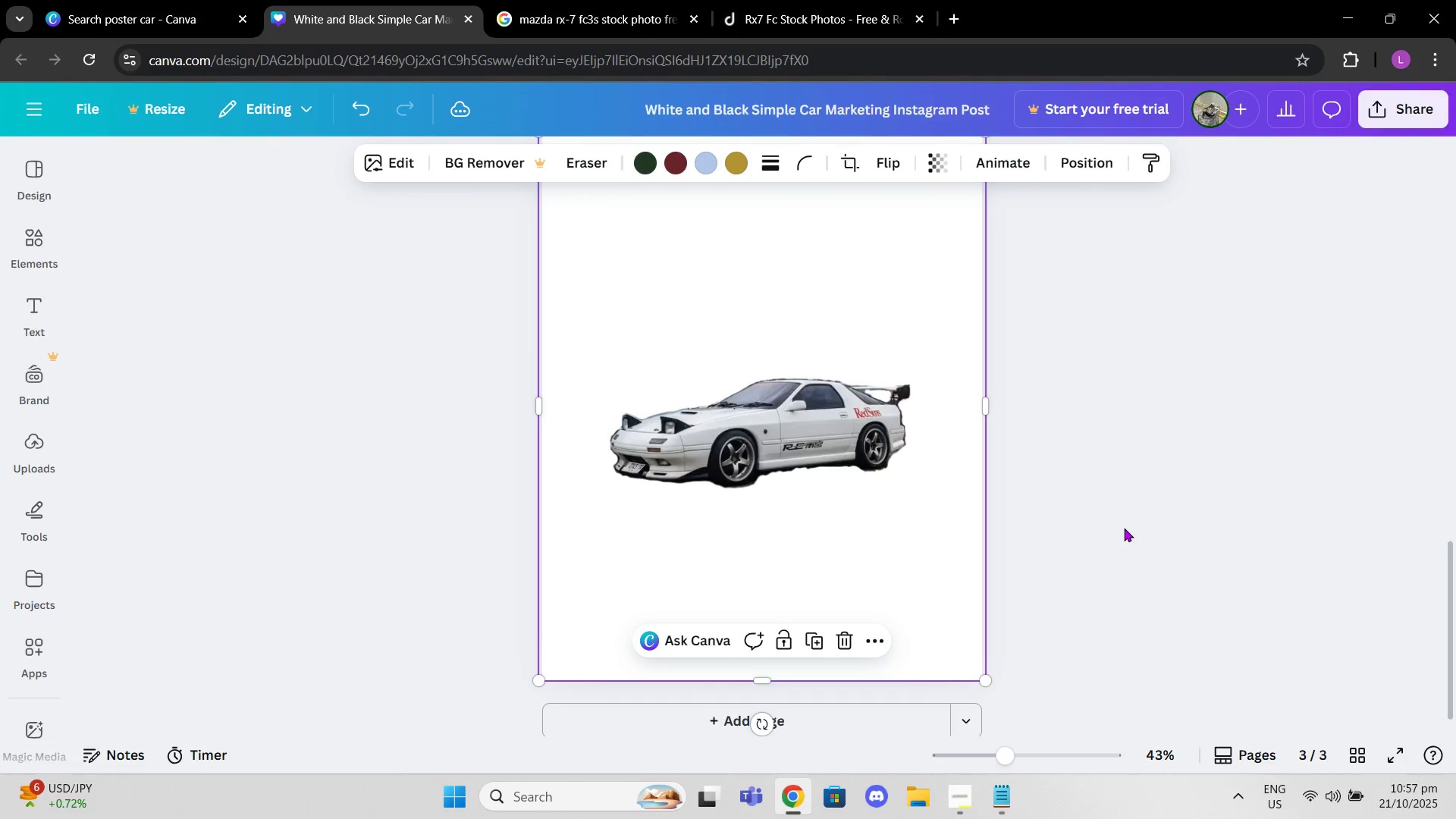 
scroll: coordinate [1117, 487], scroll_direction: up, amount: 4.0
 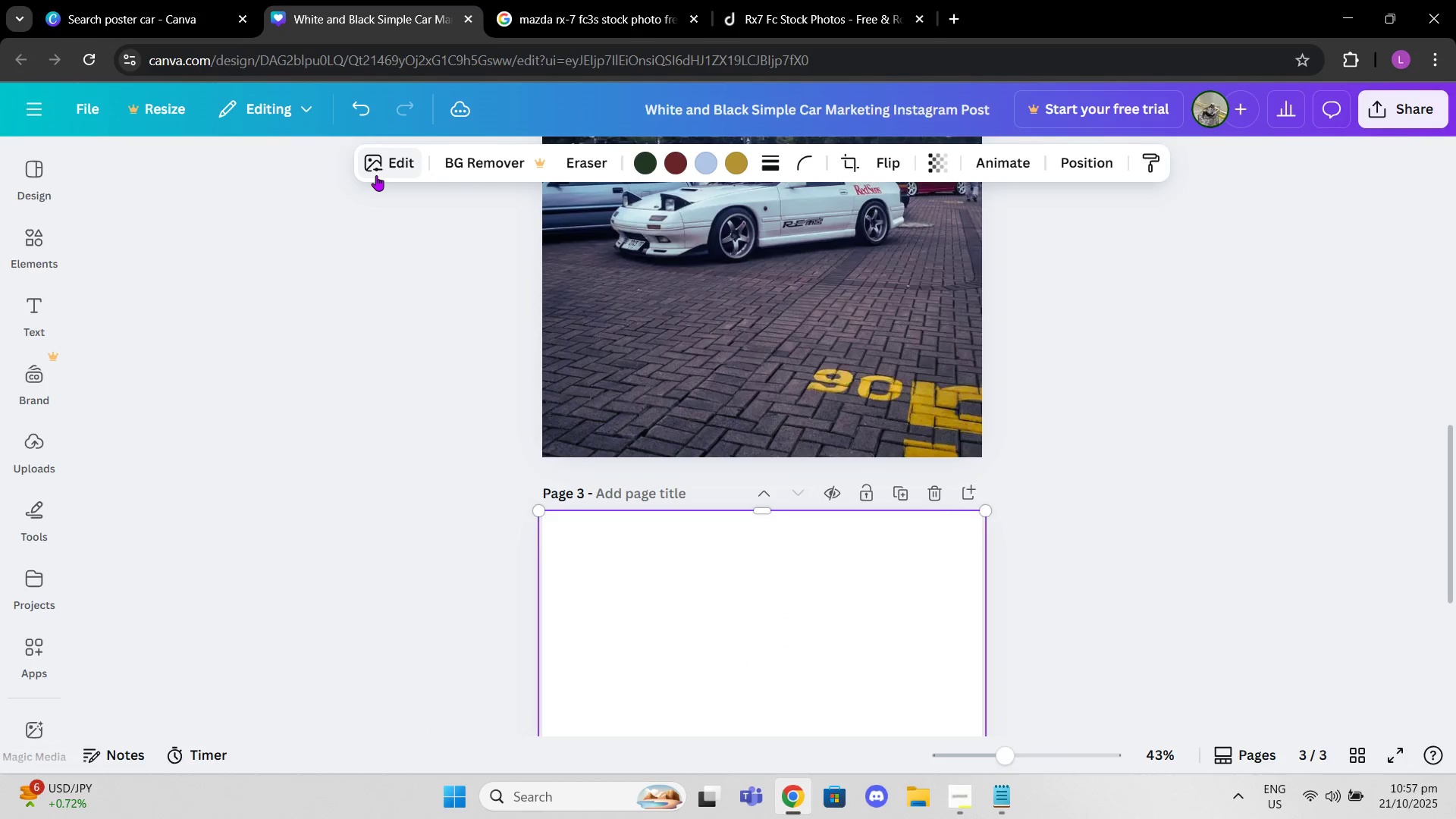 
left_click([376, 175])
 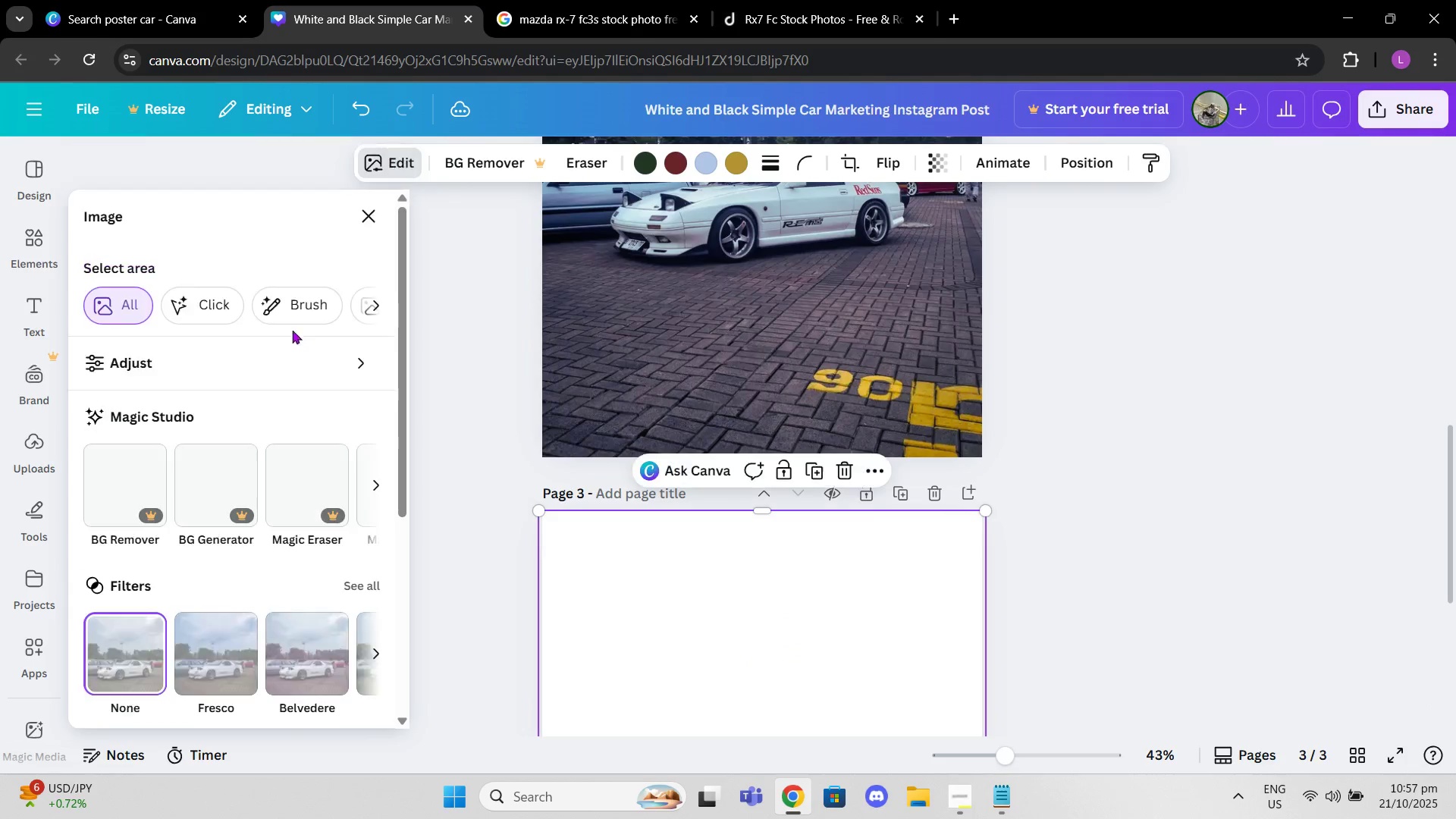 
scroll: coordinate [296, 403], scroll_direction: down, amount: 1.0
 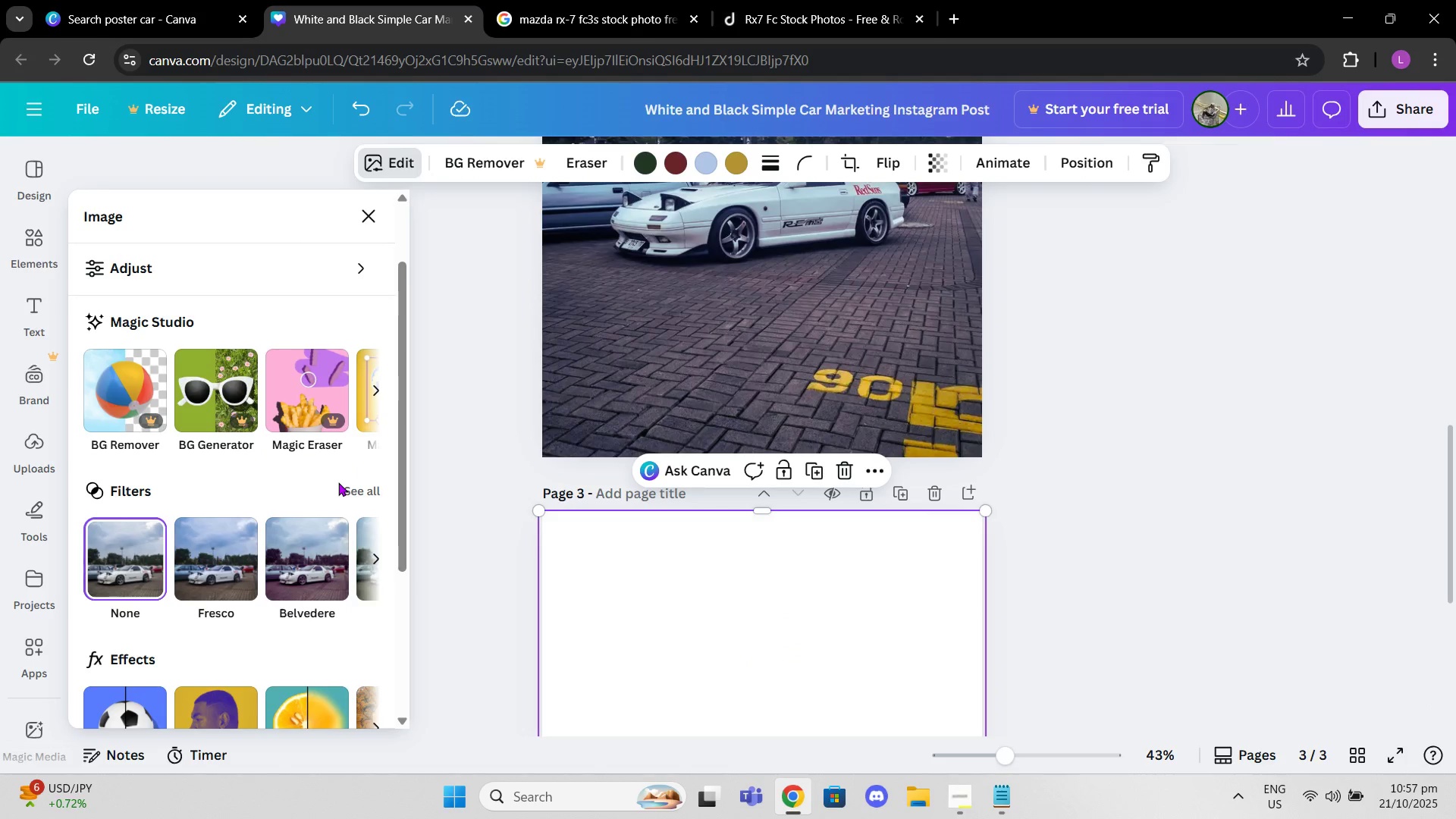 
left_click([346, 488])
 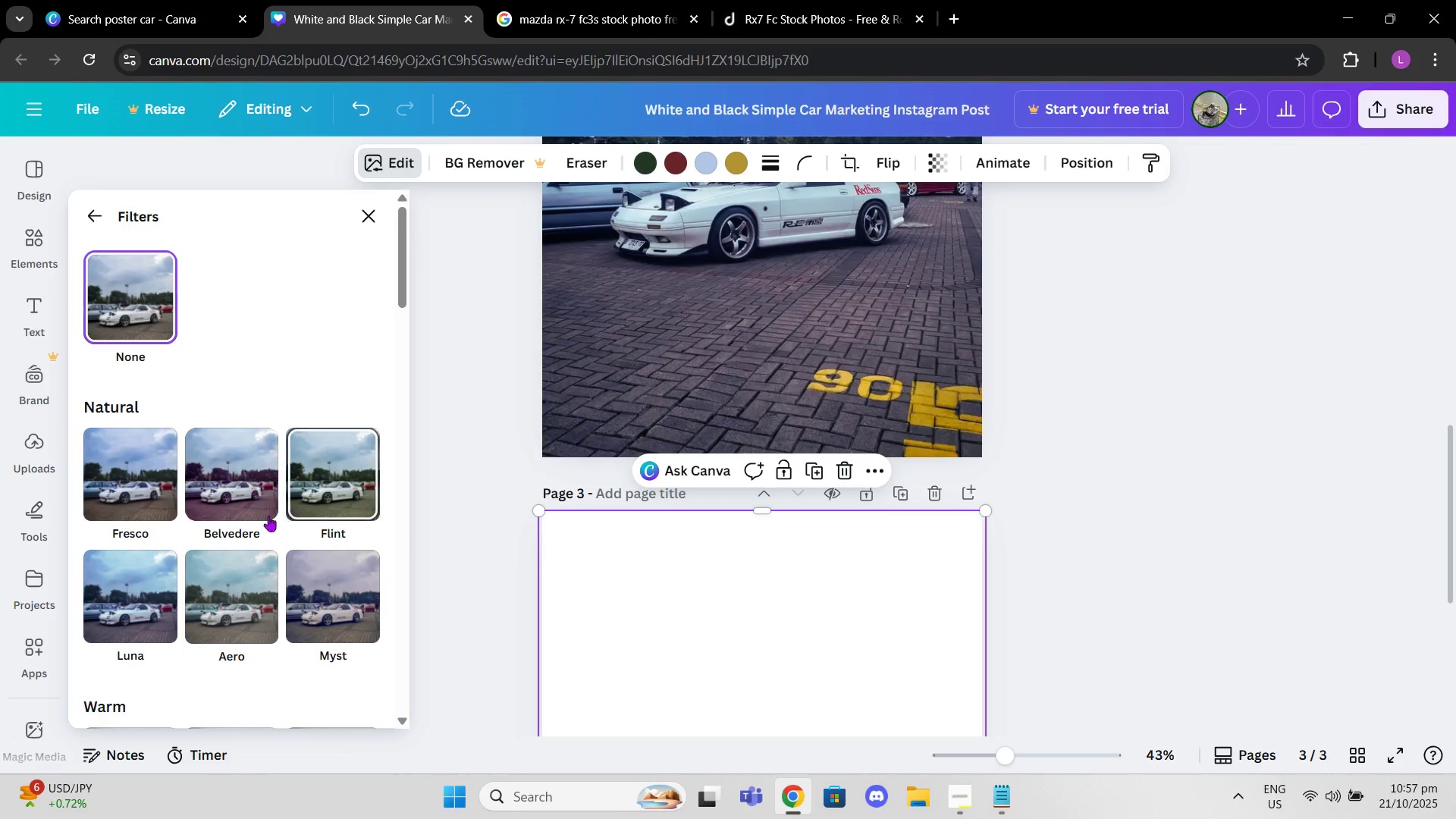 
scroll: coordinate [298, 530], scroll_direction: down, amount: 10.0
 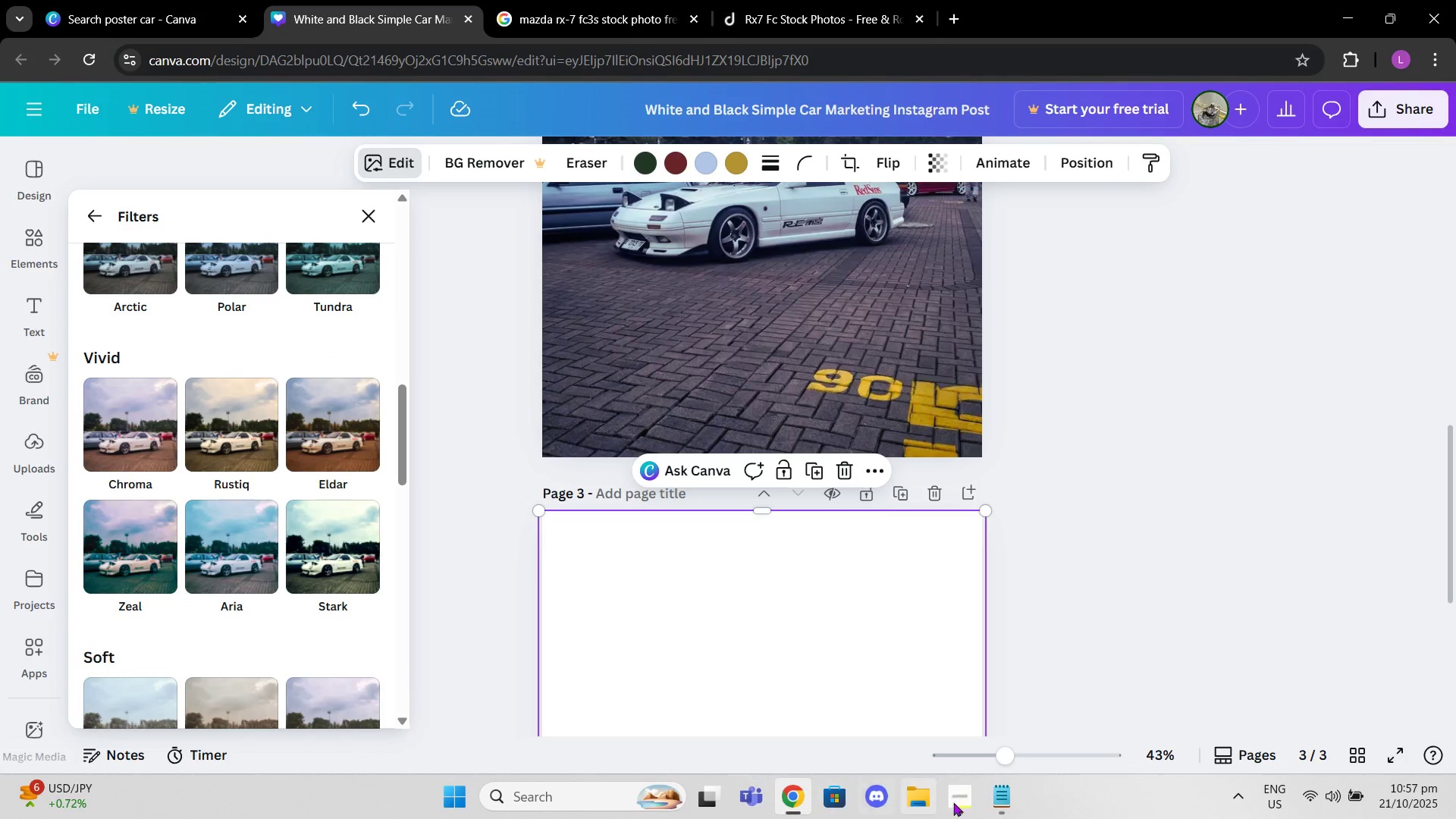 
left_click([971, 802])